 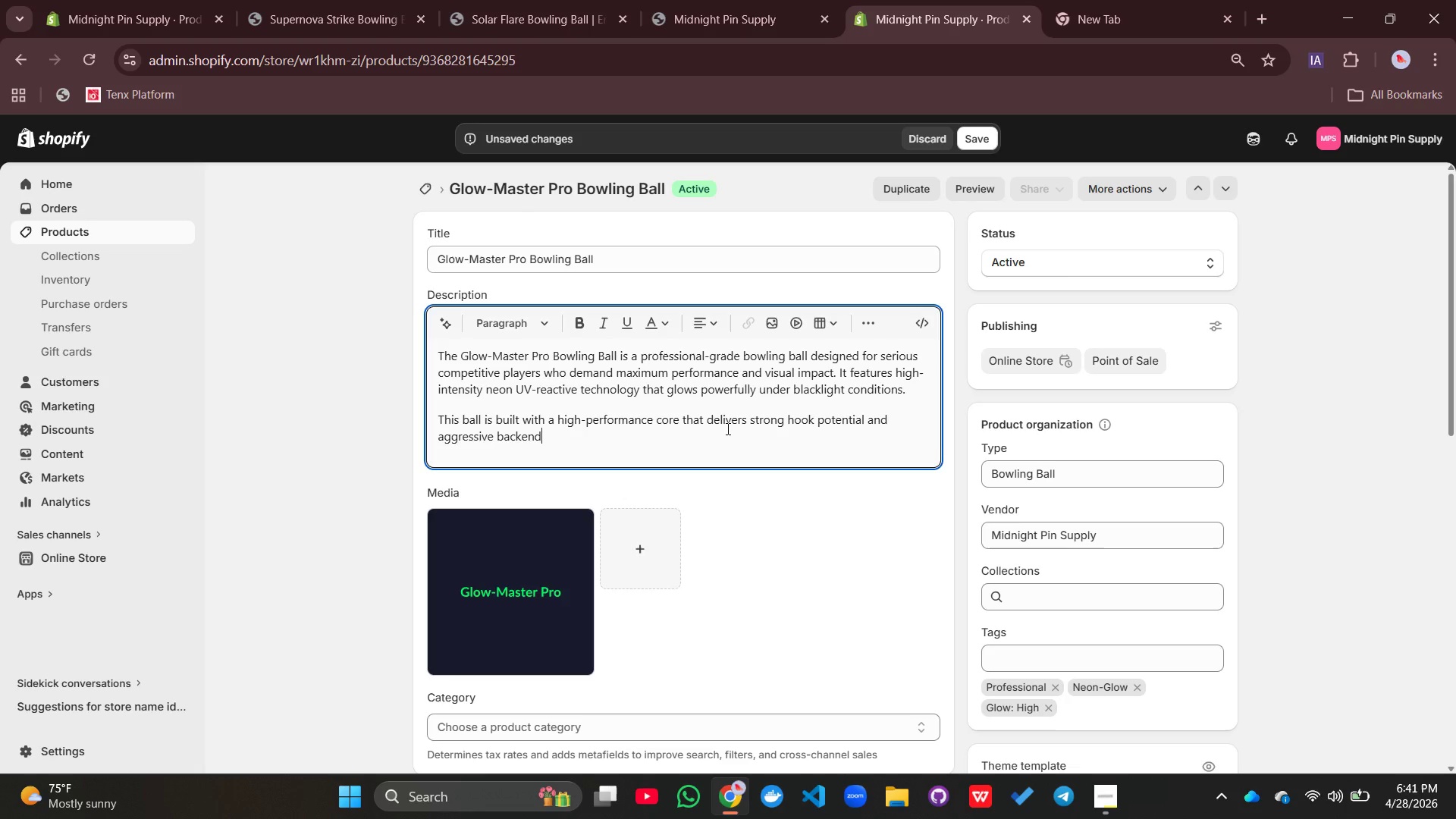 
hold_key(key=ShiftLeft, duration=0.34)
 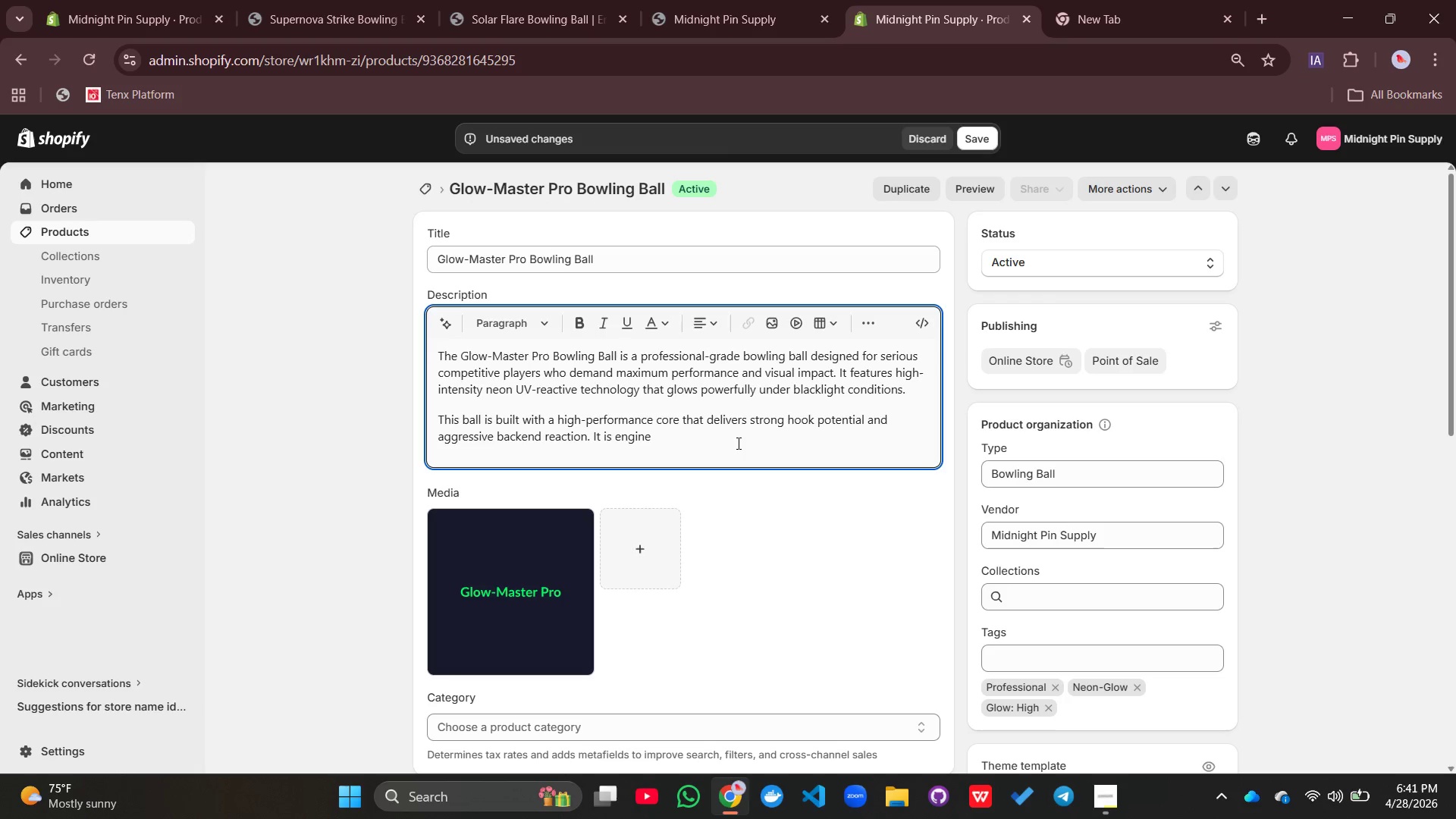 
wait(5.72)
 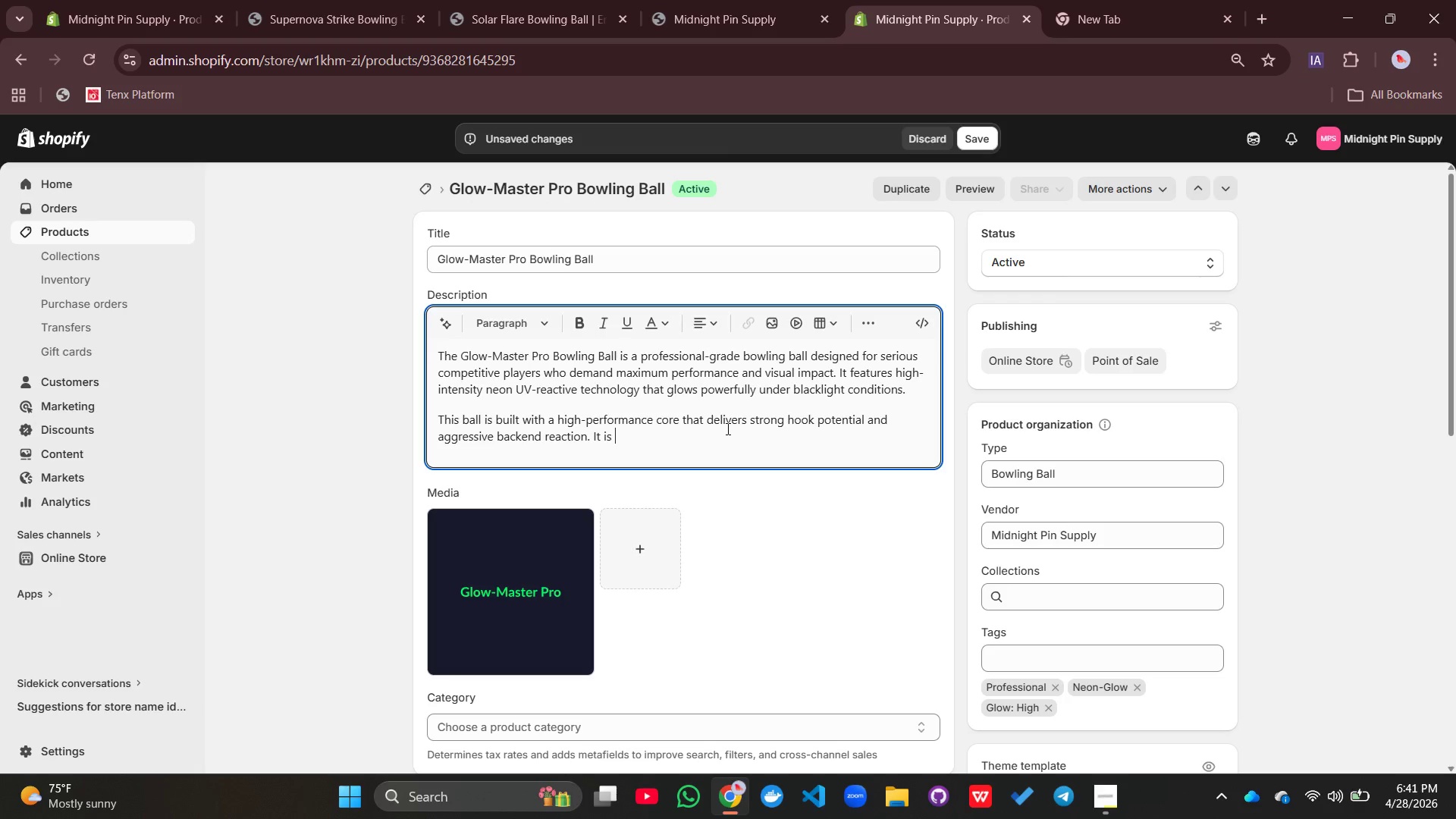 
type(ed for advanced bowlers who rew)
key(Backspace)
type(quuire)
key(Backspace)
key(Backspace)
key(Backspace)
key(Backspace)
type(ire precision c)
 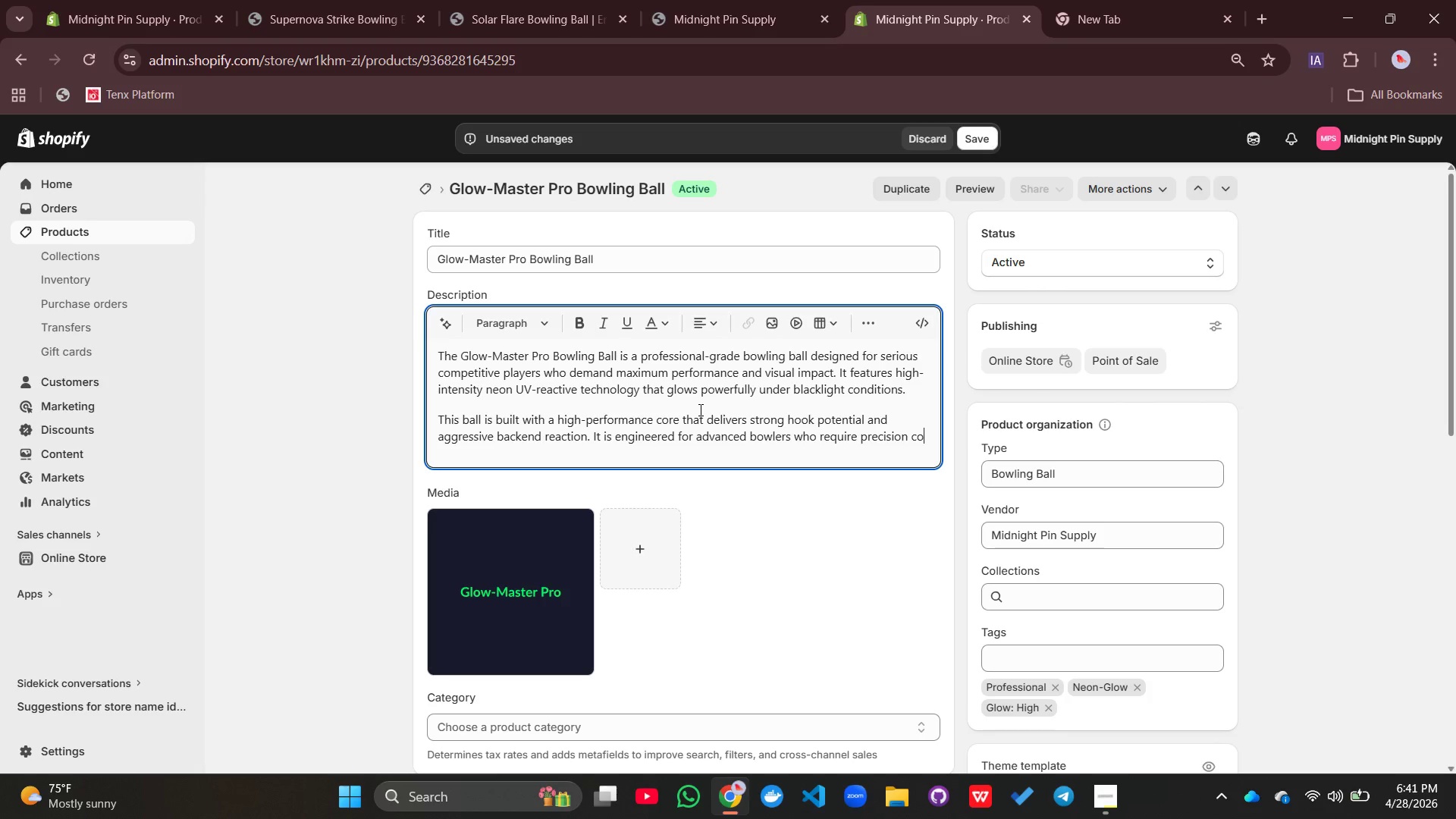 
type(ontrol combined with explosive lane response.)
 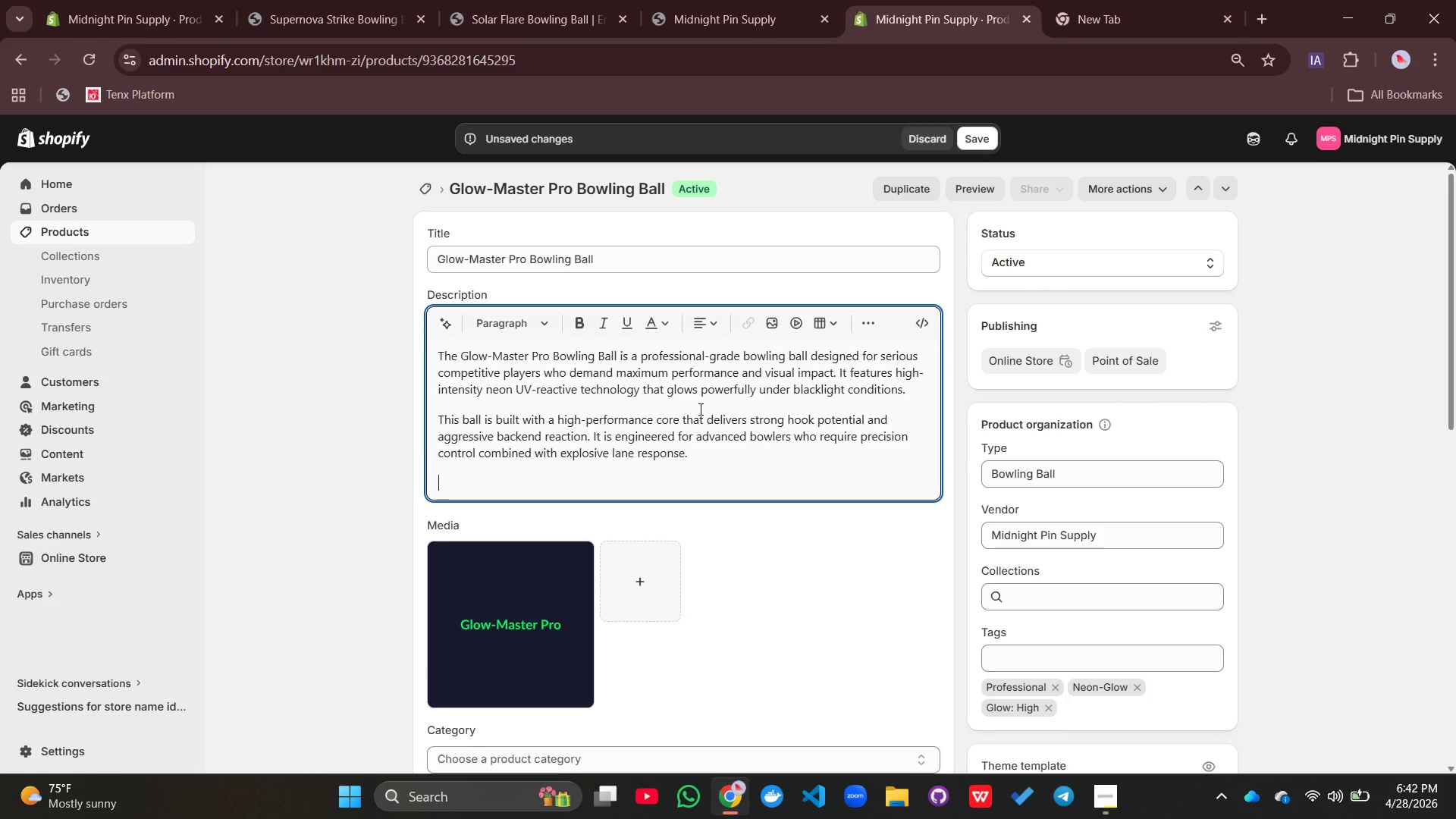 
key(Enter)
 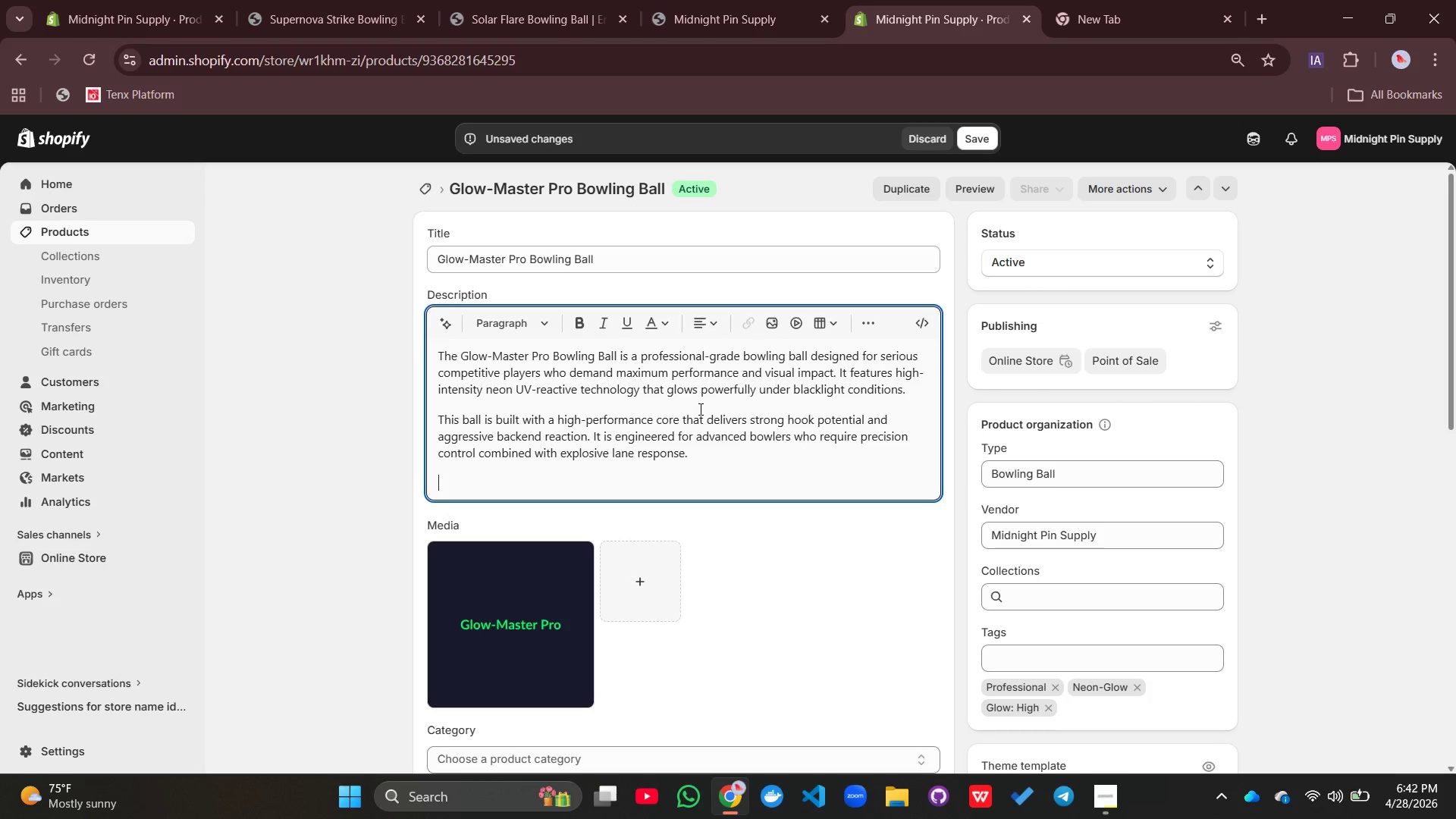 
type(The Glow )
key(Backspace)
type(-Master pro is optimized for heac=vy)
key(Backspace)
key(Backspace)
key(Backspace)
key(Backspace)
type(vy oil lane conditions, wjere)
key(Backspace)
key(Backspace)
key(Backspace)
key(Backspace)
type(j)
key(Backspace)
type(here power and consistency are crucial)
key(Backspace)
key(Backspace)
key(Backspace)
key(Backspace)
key(Backspace)
key(Backspace)
type(ritical. its design ensures st)
 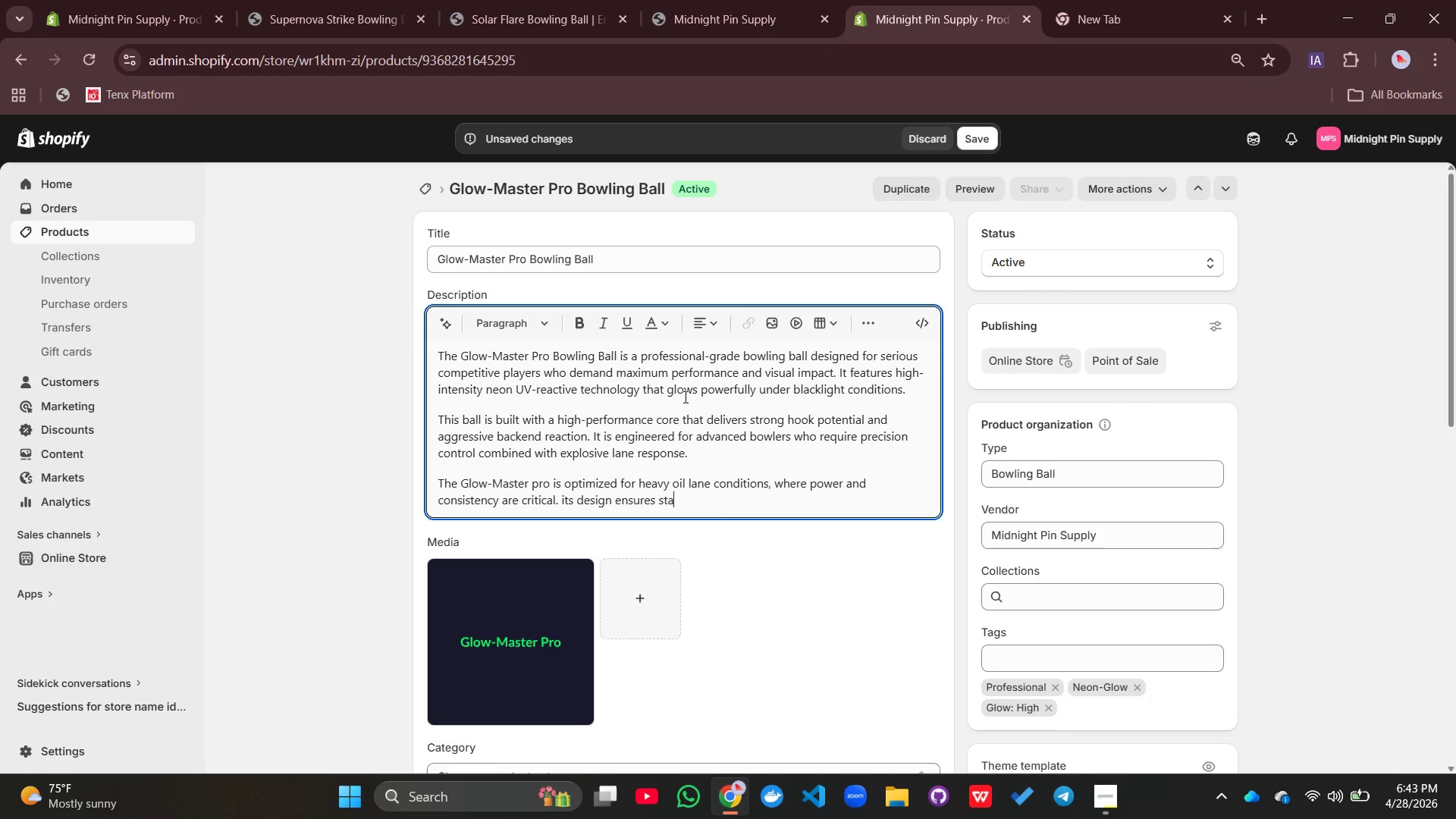 
 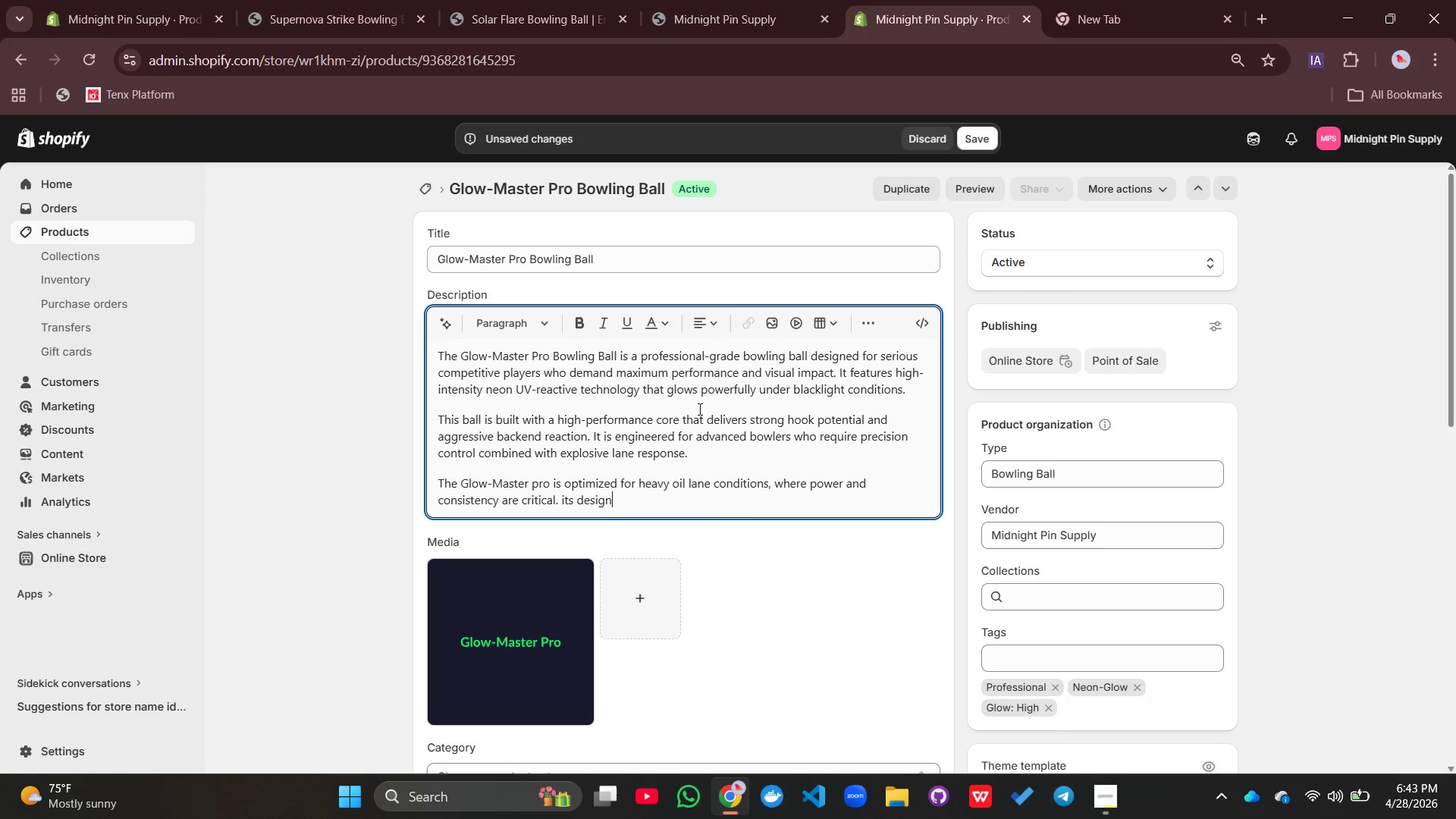 
type(able energy transe)
key(Backspace)
type(fer and reliable pin carry even under demanding play.)
 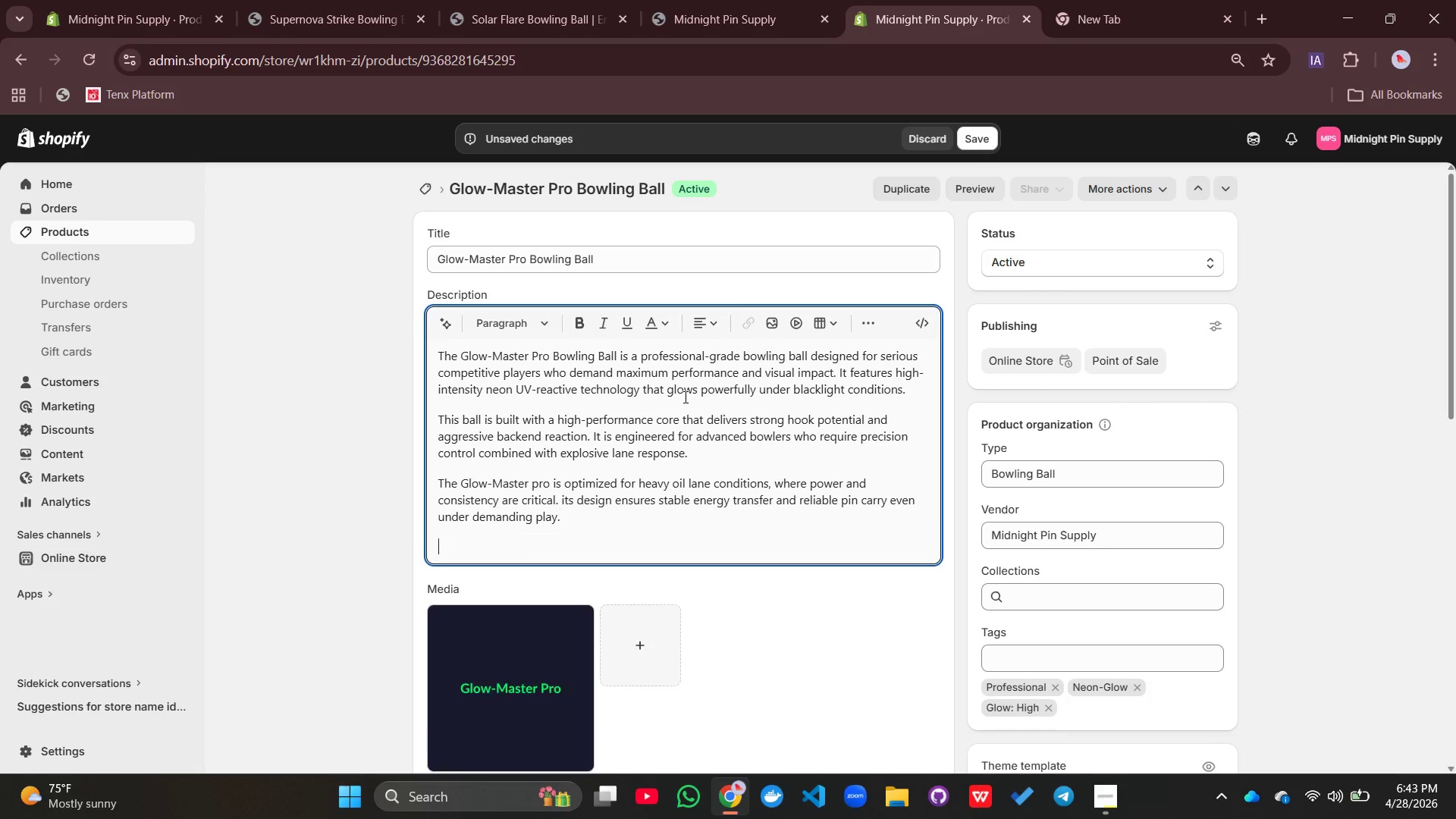 
key(Enter)
 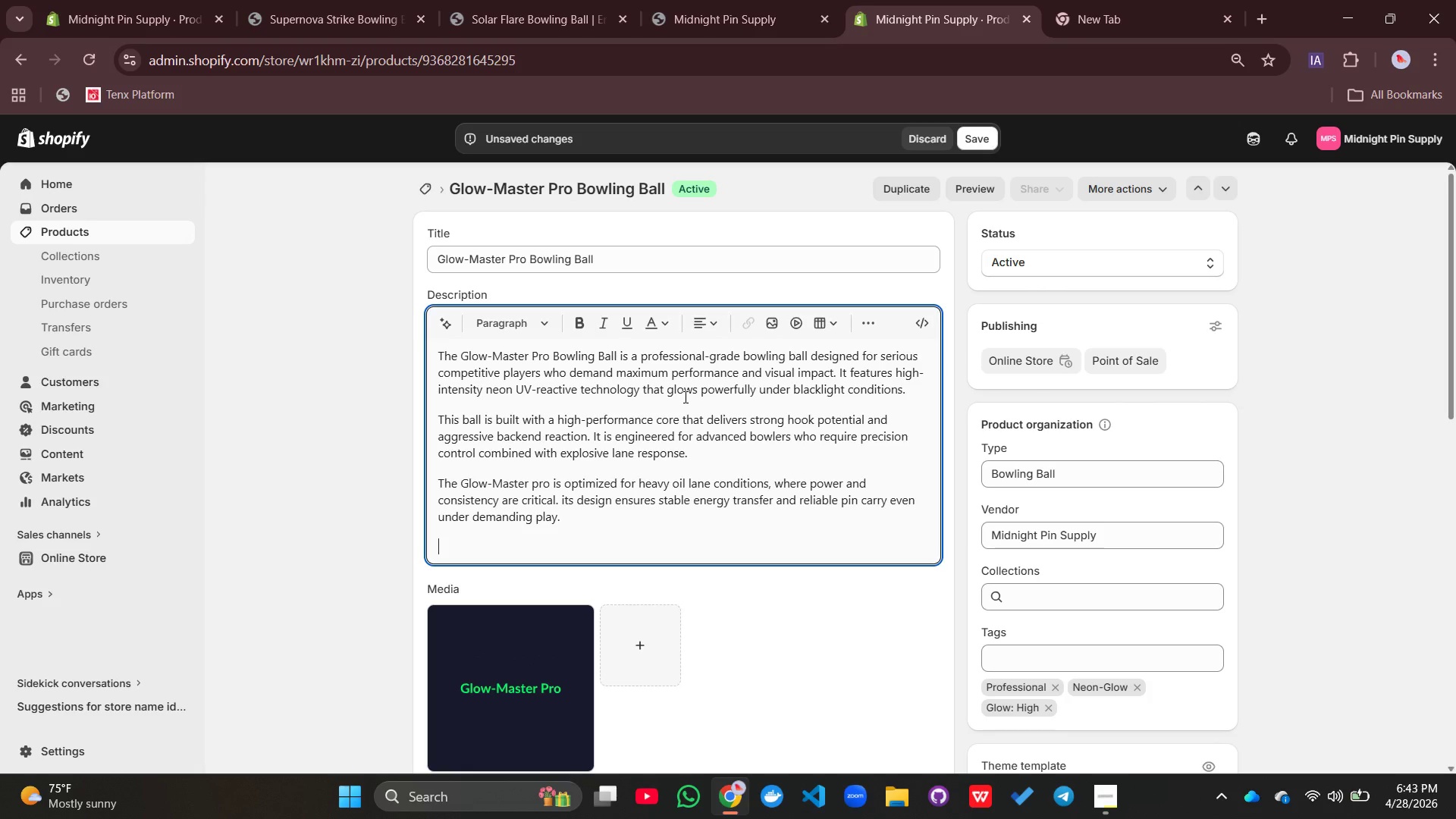 
type(Key Features:)
 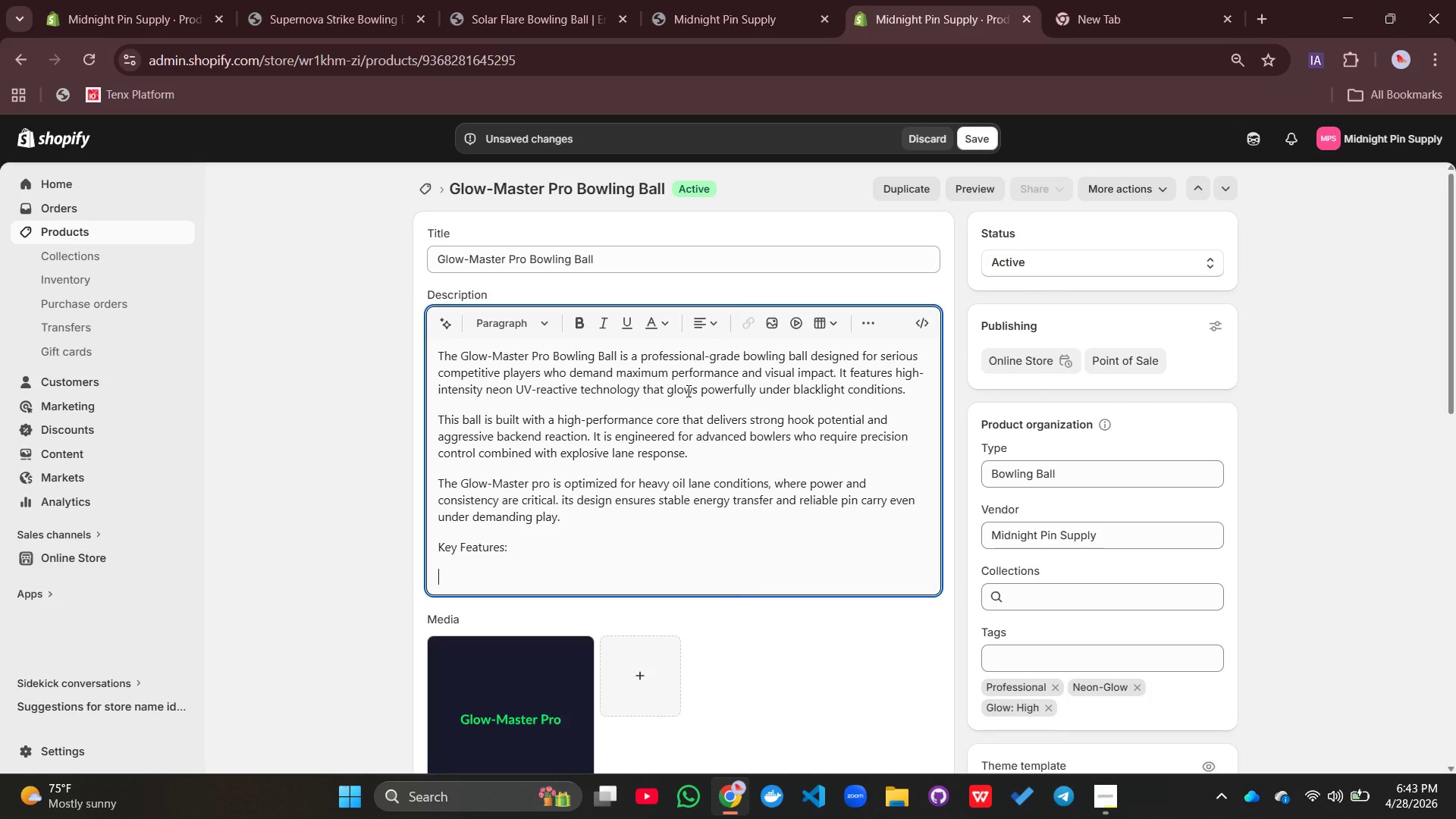 
 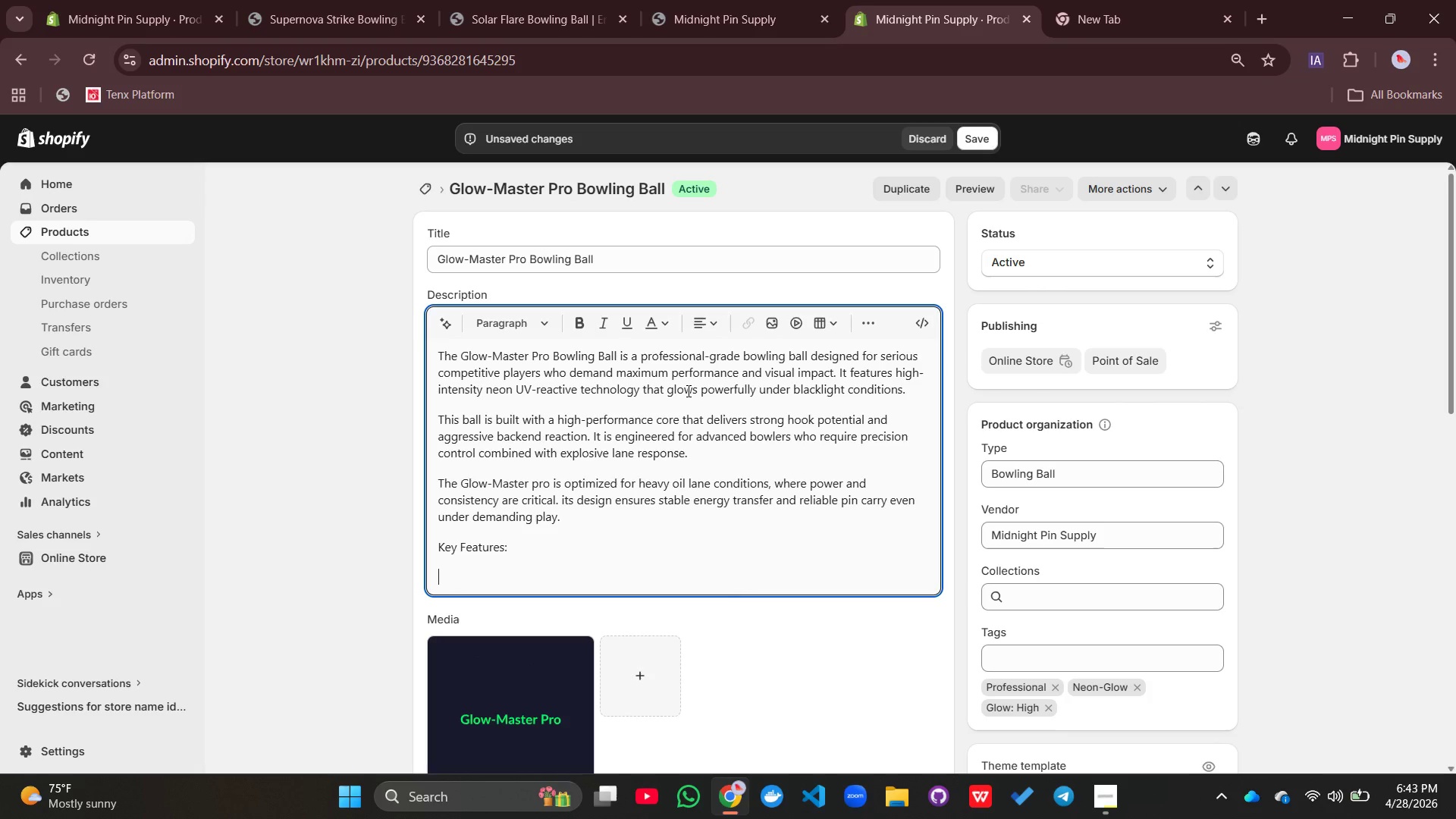 
key(Enter)
 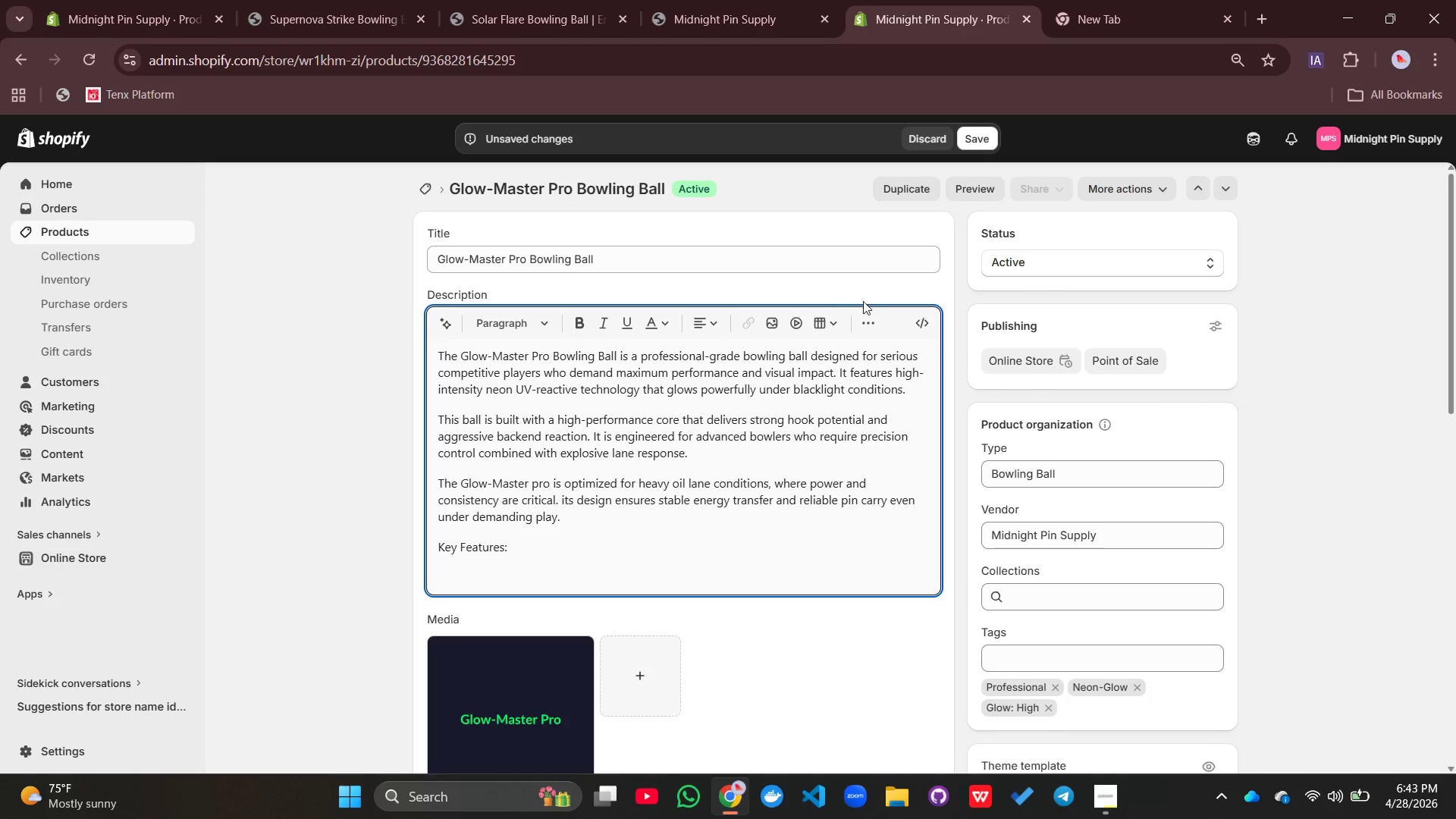 
left_click([867, 312])
 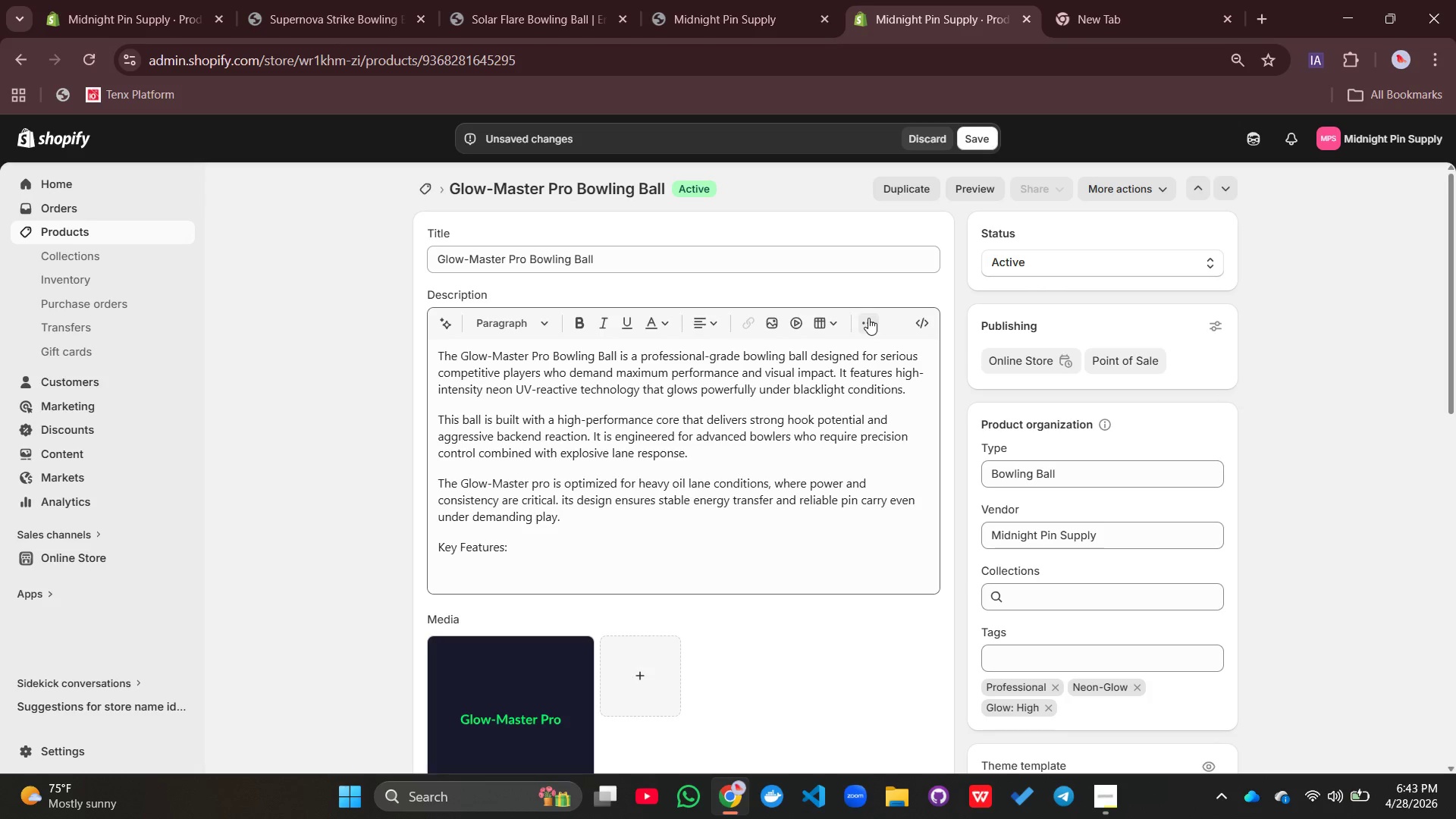 
left_click([868, 318])
 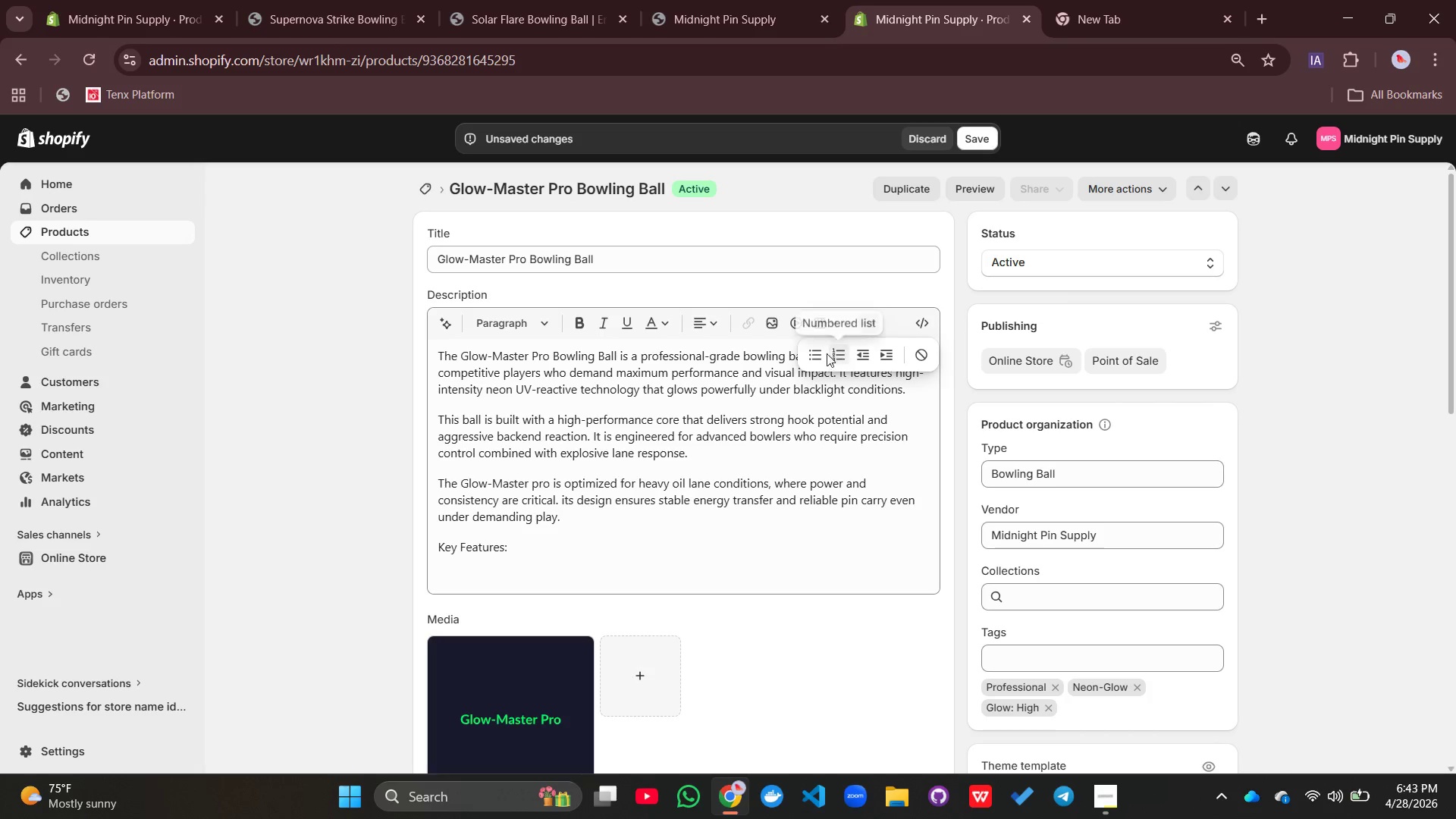 
left_click([824, 353])
 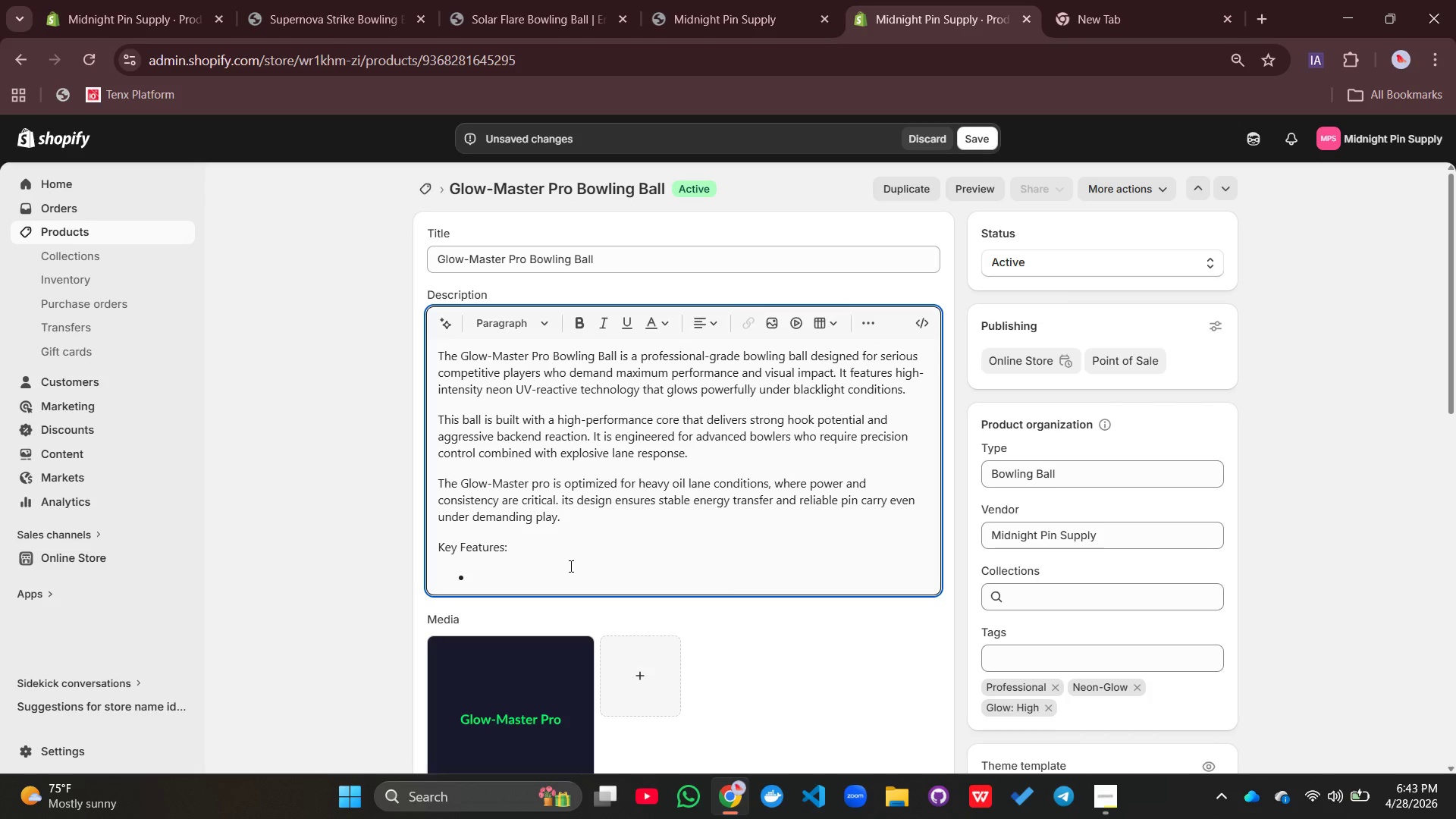 
type(Maximum UV neon glow intensity)
 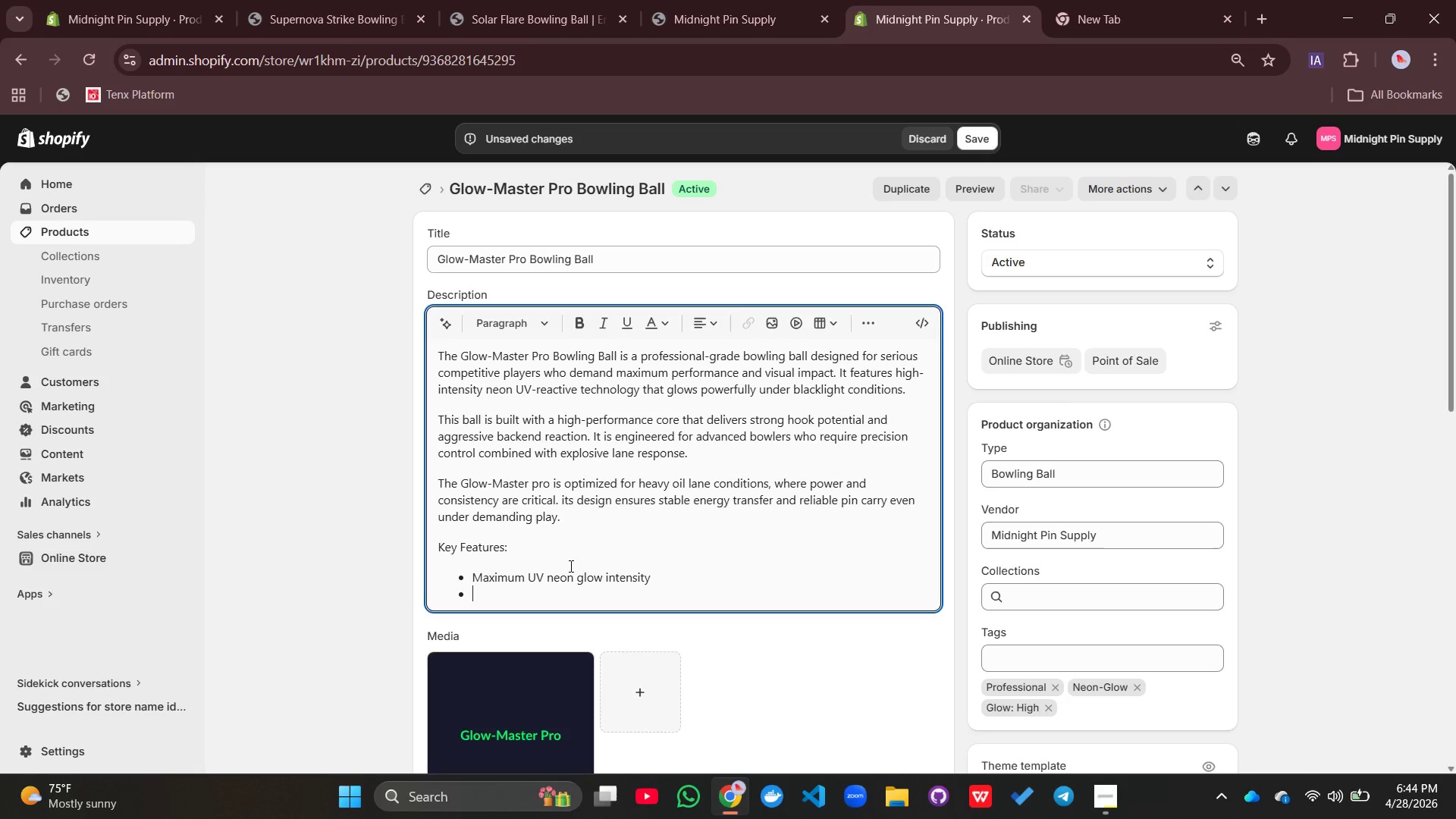 
 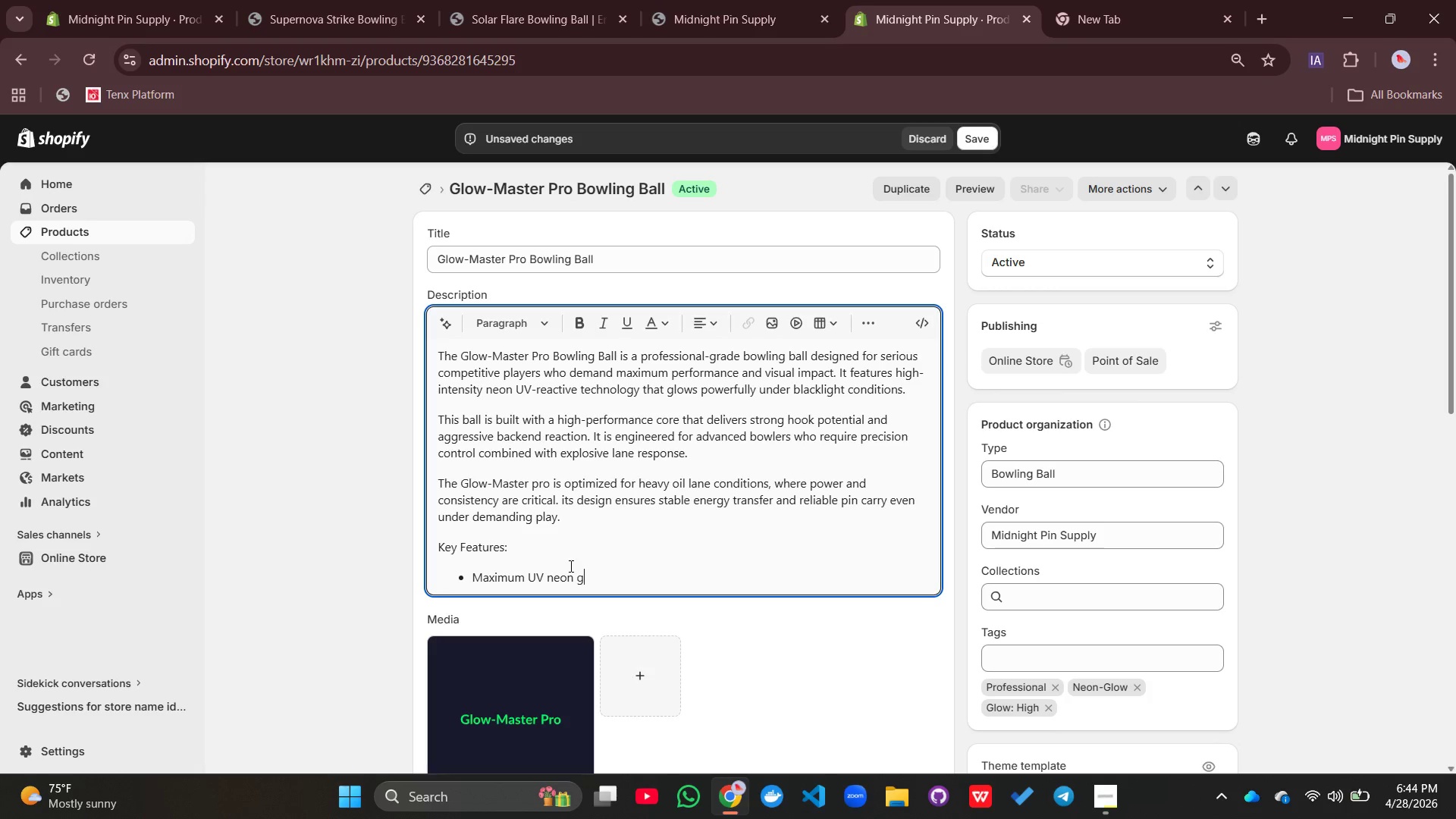 
key(Enter)
 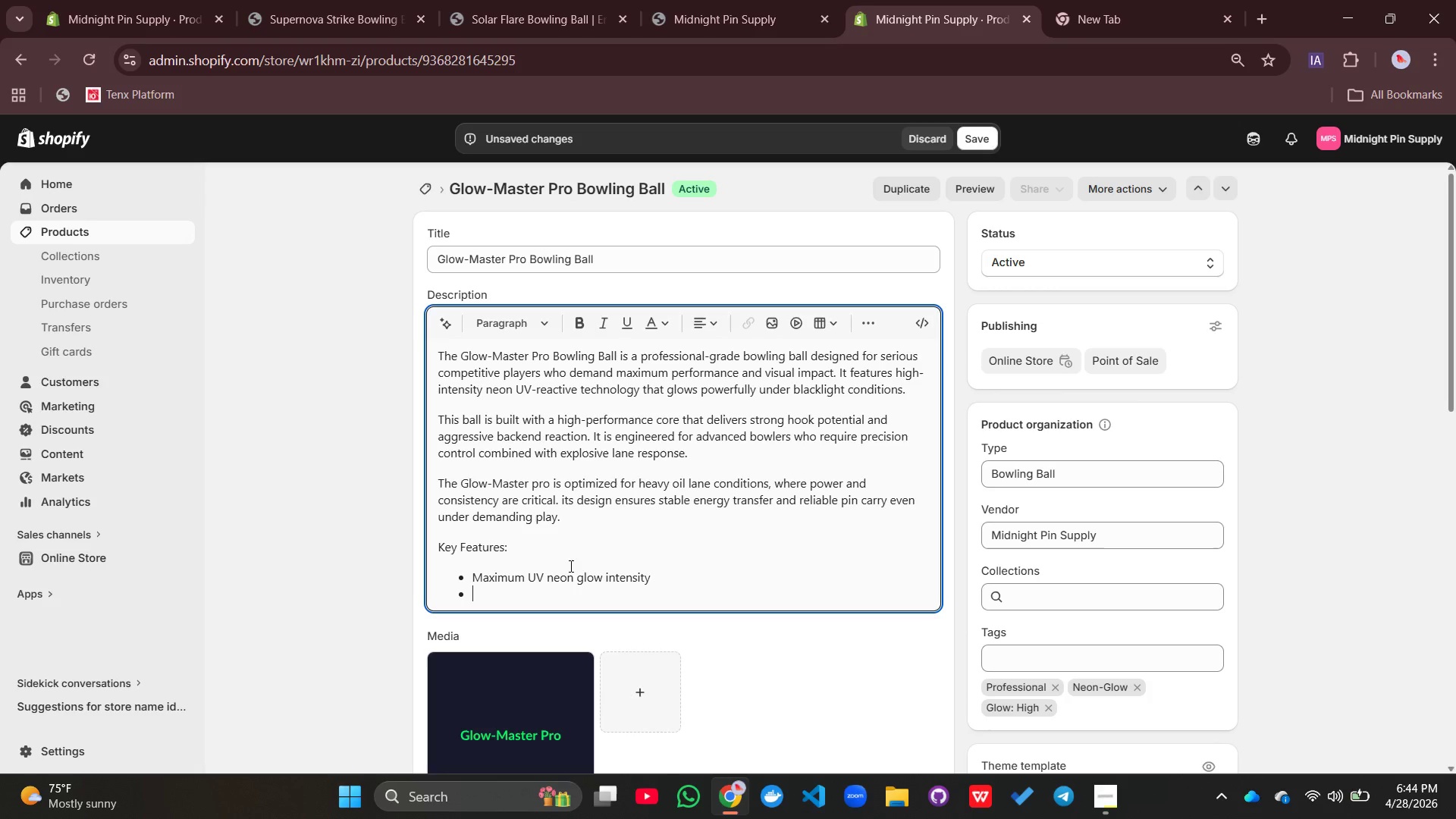 
type(High hook potential for competitive play)
 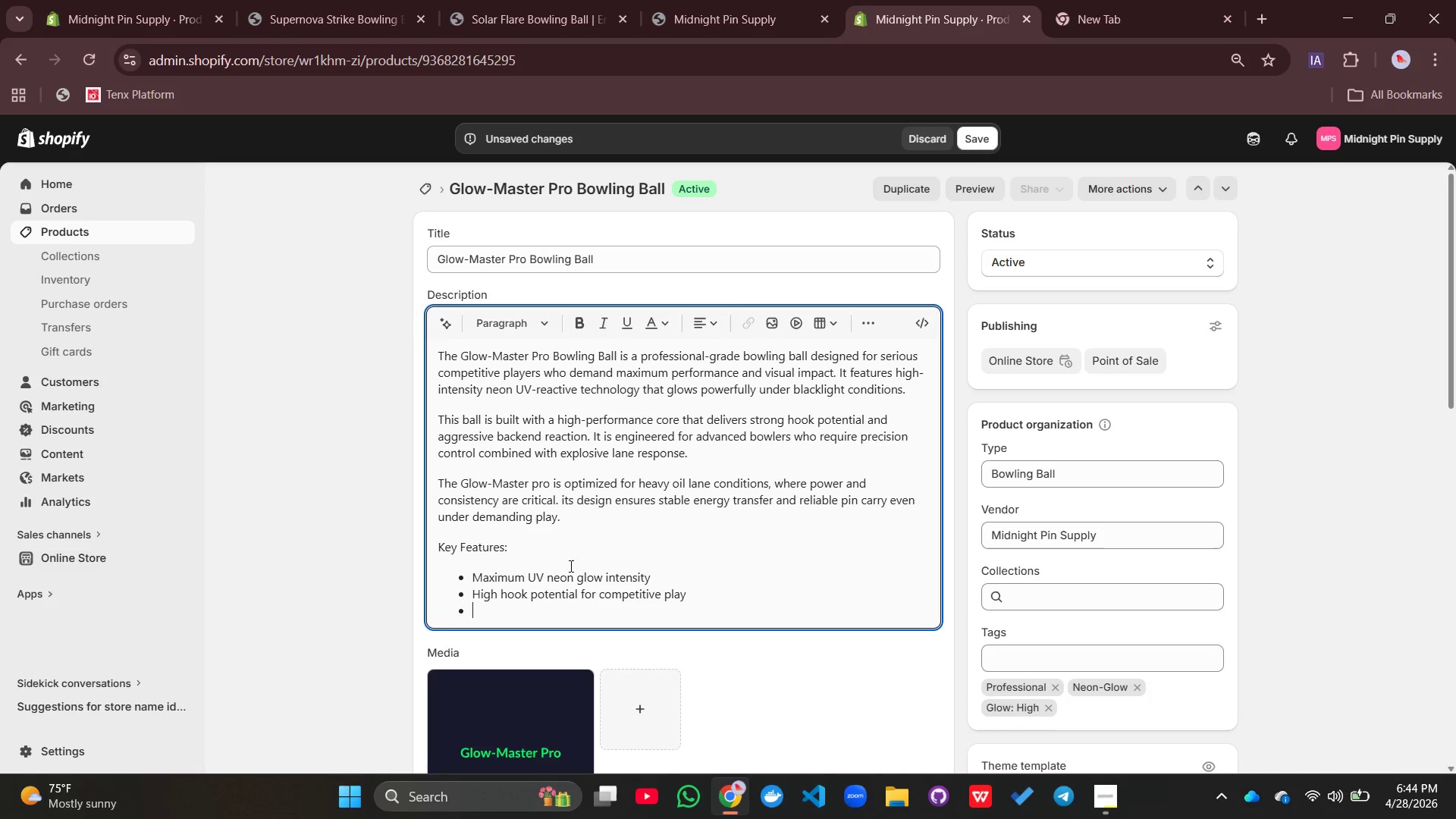 
key(Enter)
 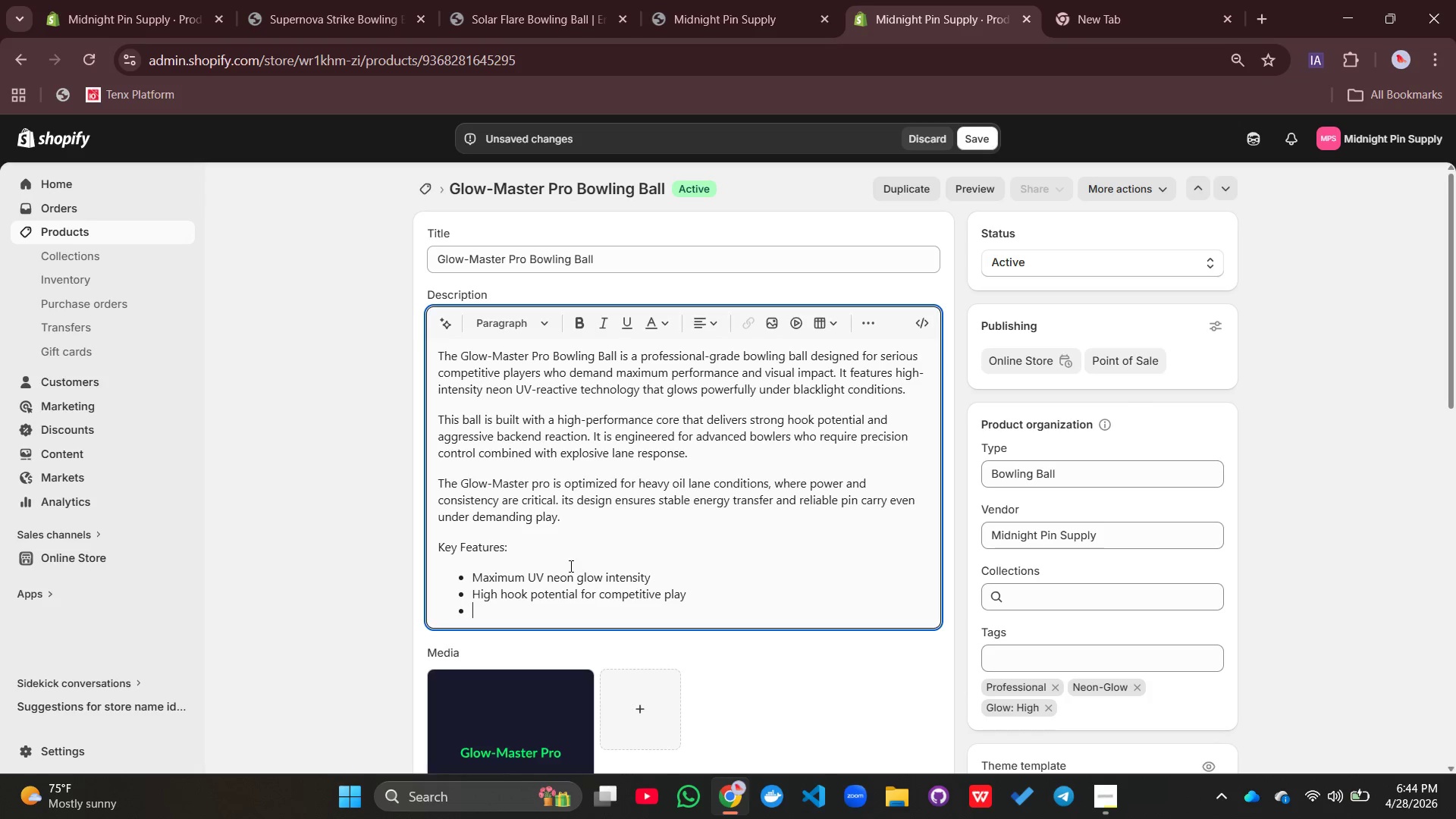 
type(Advanced performance core system)
 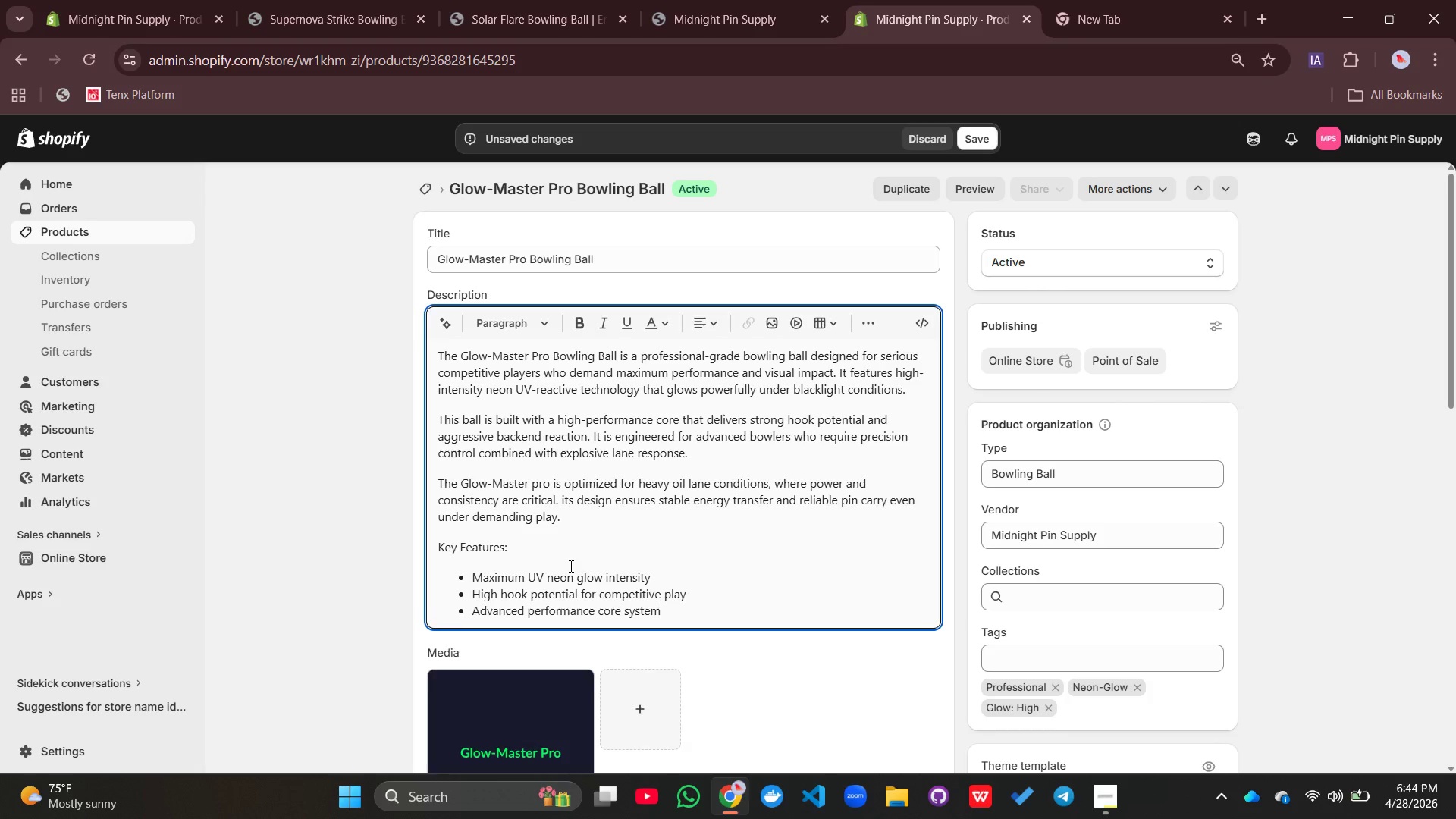 
key(Enter)
 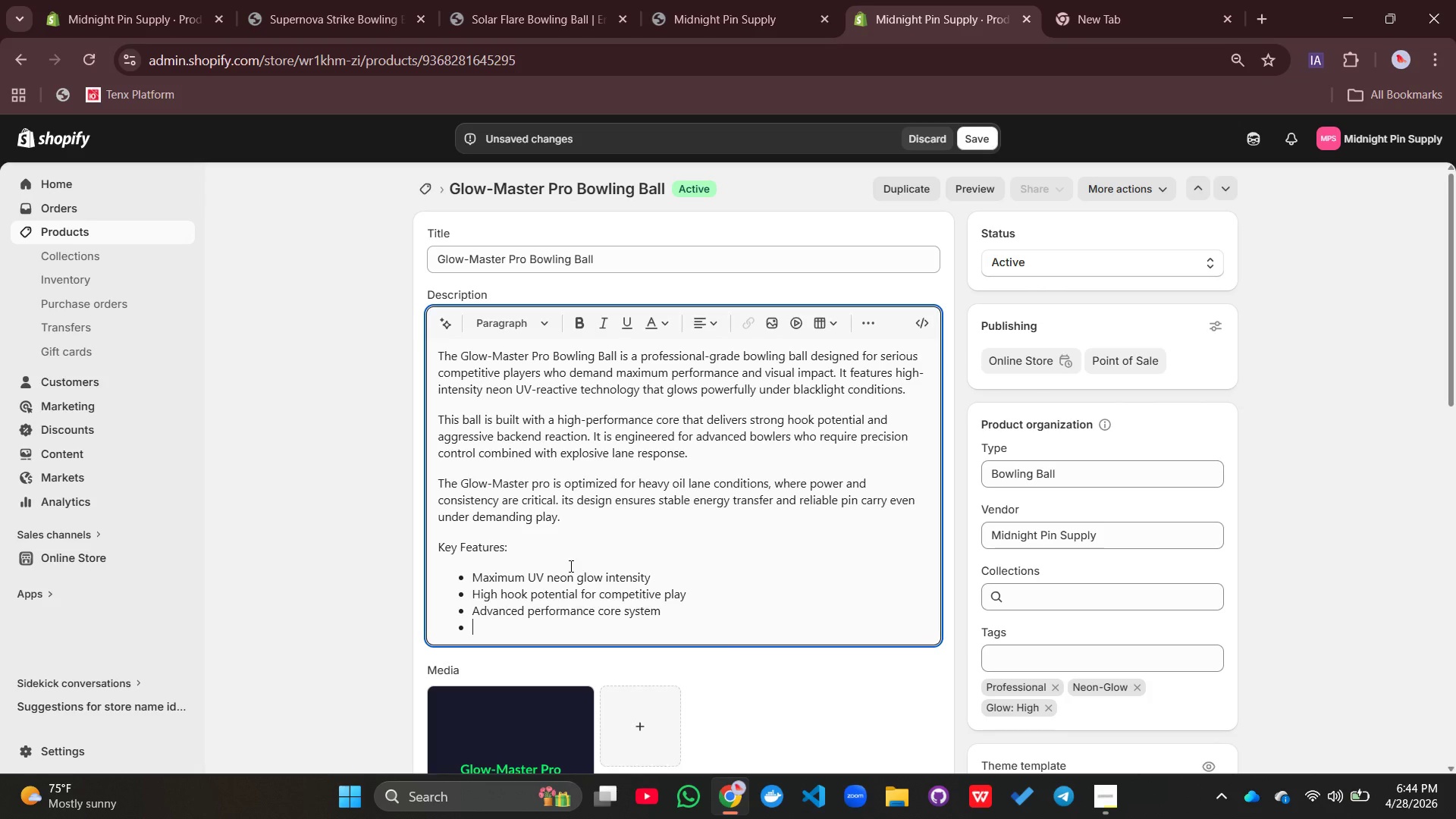 
type(Heavy oil lane optii)
key(Backspace)
type(mization)
 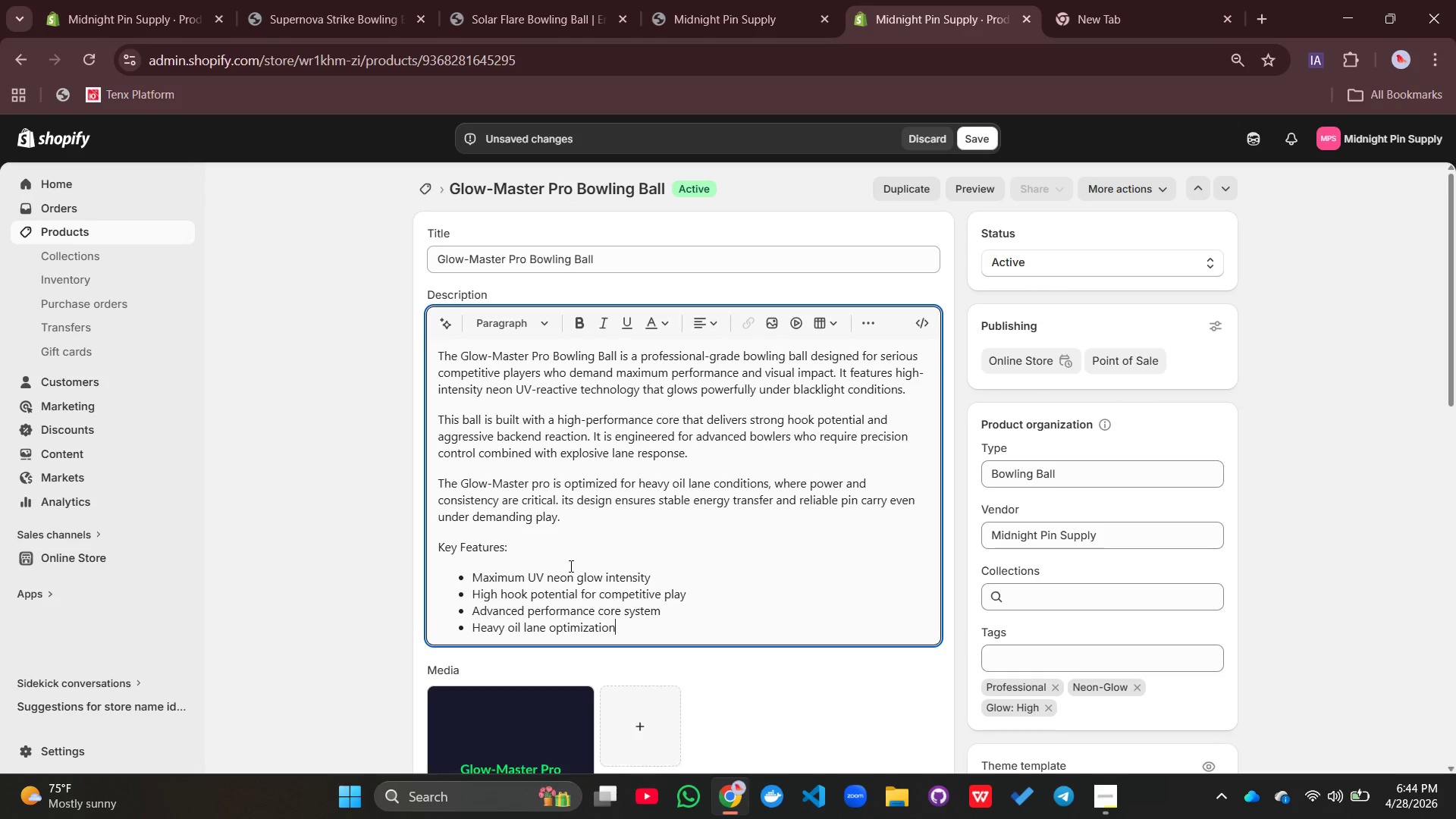 
key(Enter)
 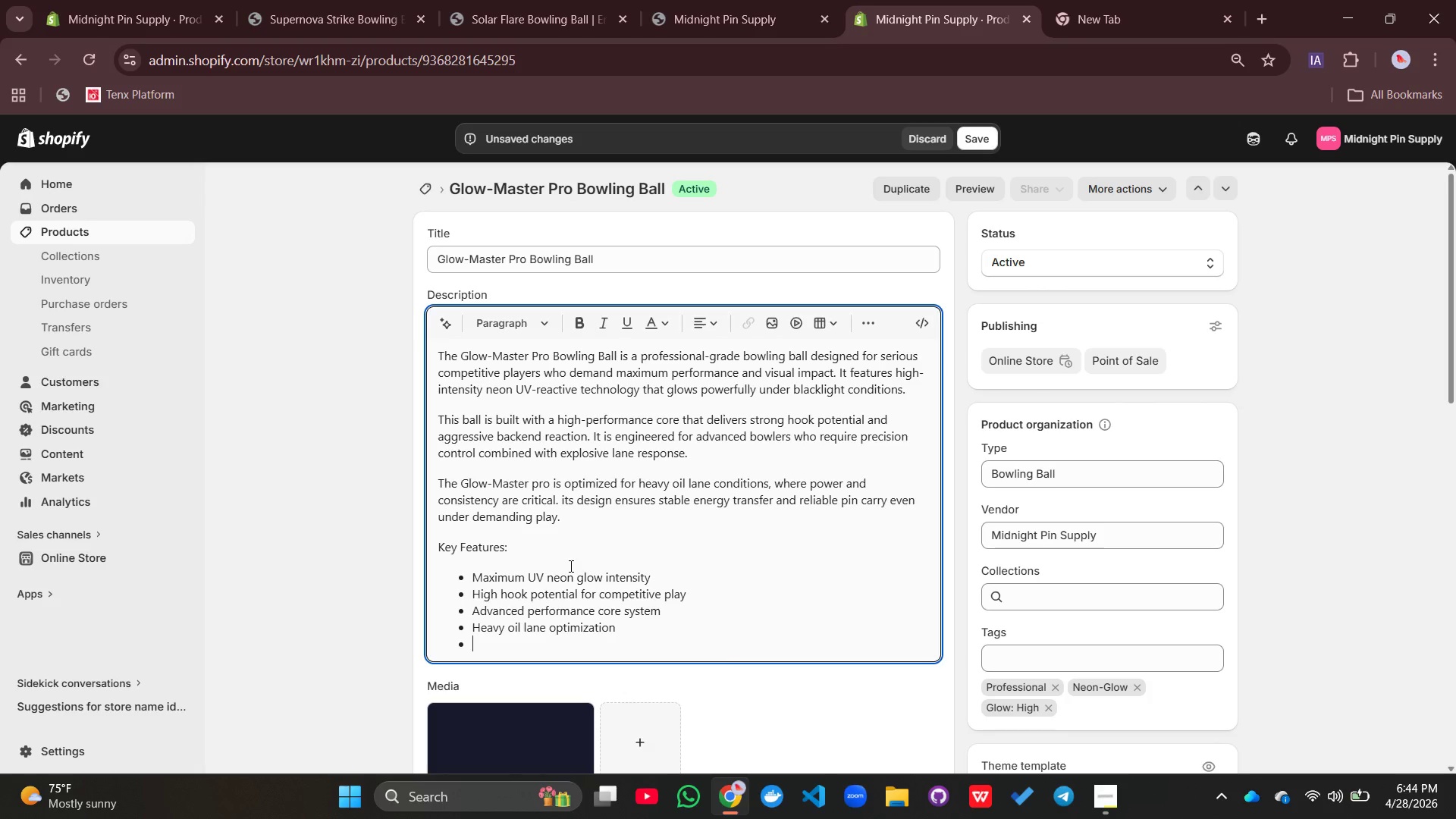 
type(Professiona;)
key(Backspace)
type(l )
key(Backspace)
type(-level bowling ger)
key(Backspace)
type(ar)
 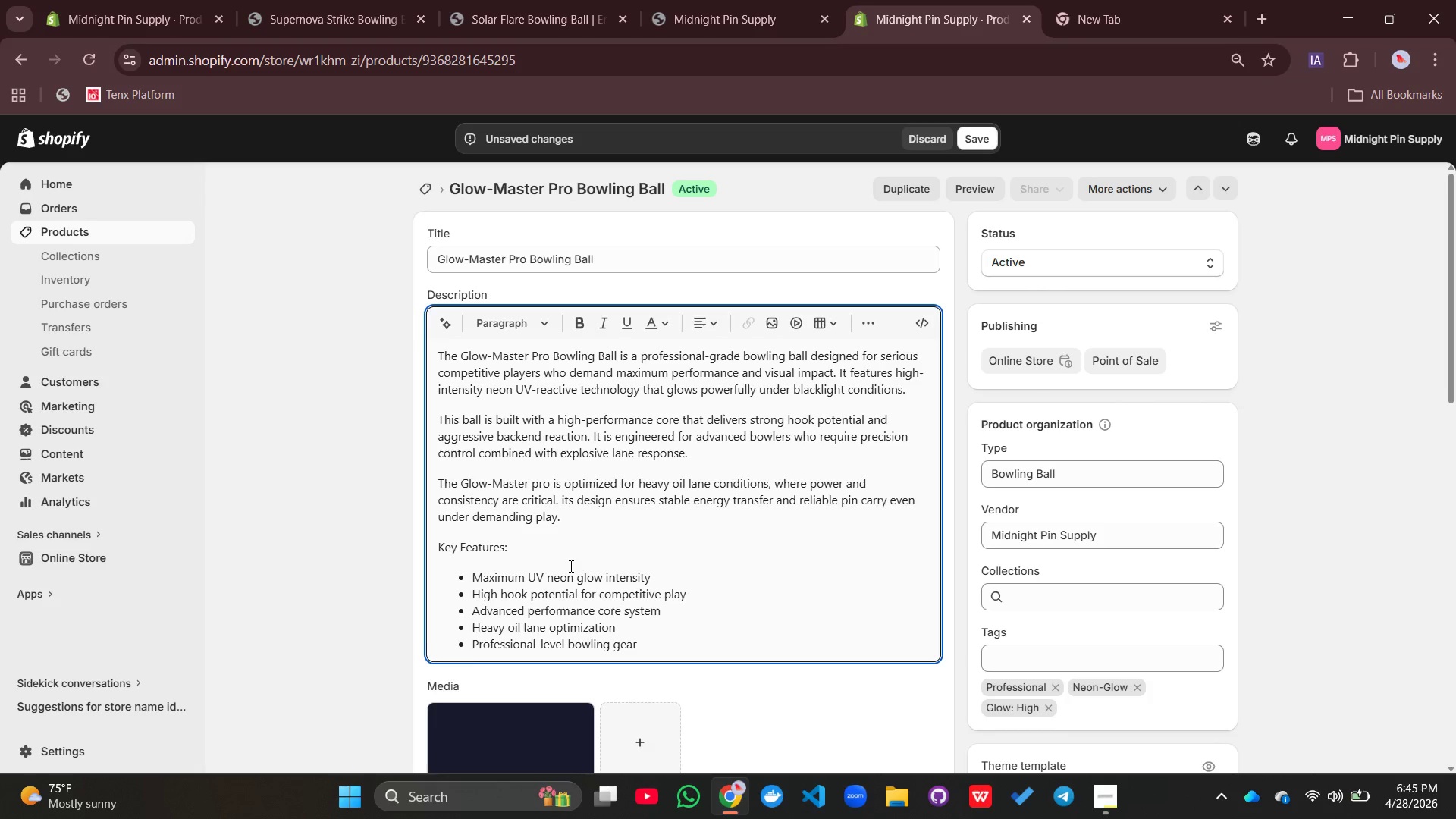 
key(Enter)
 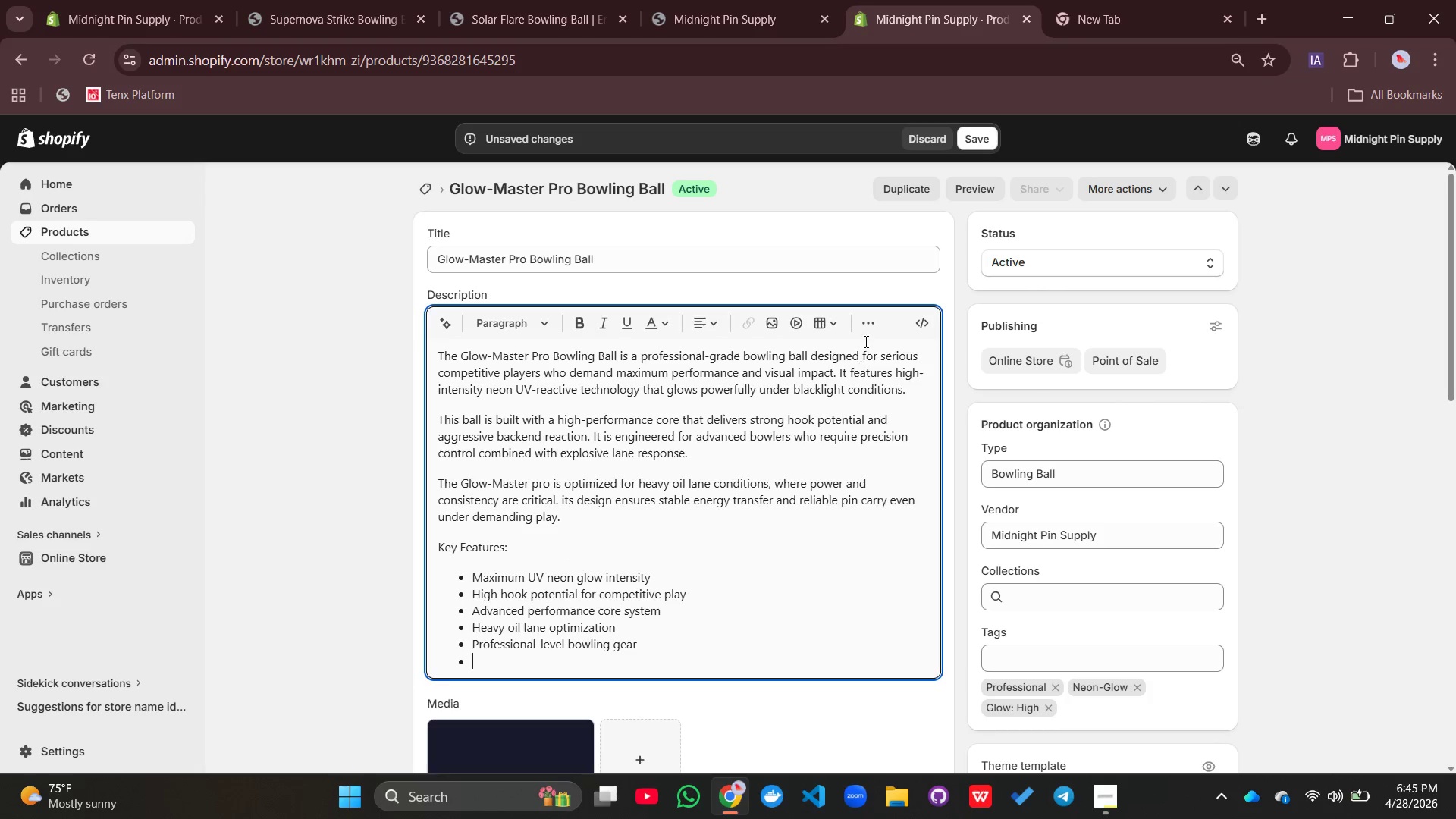 
left_click([862, 331])
 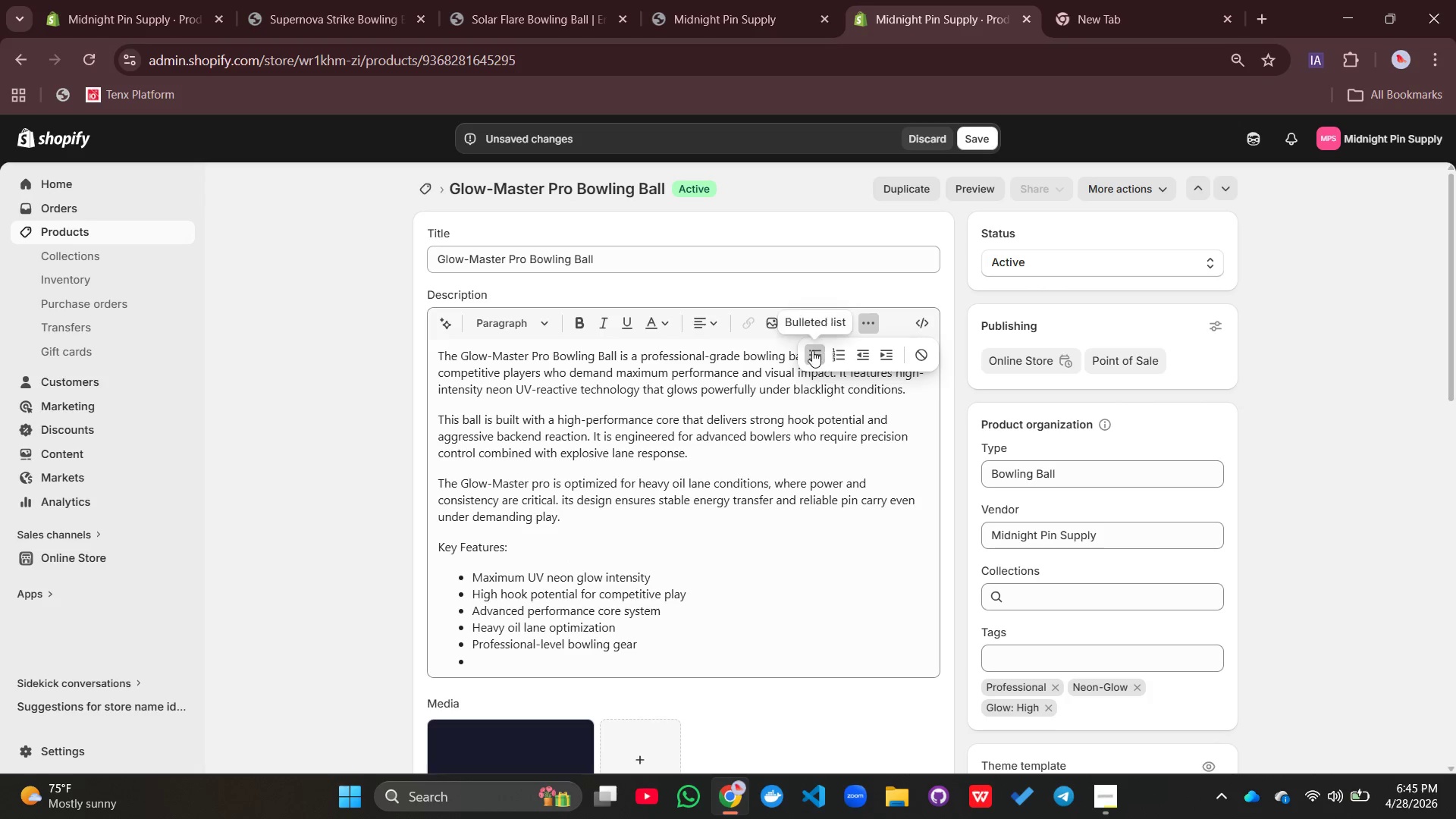 
left_click([811, 351])
 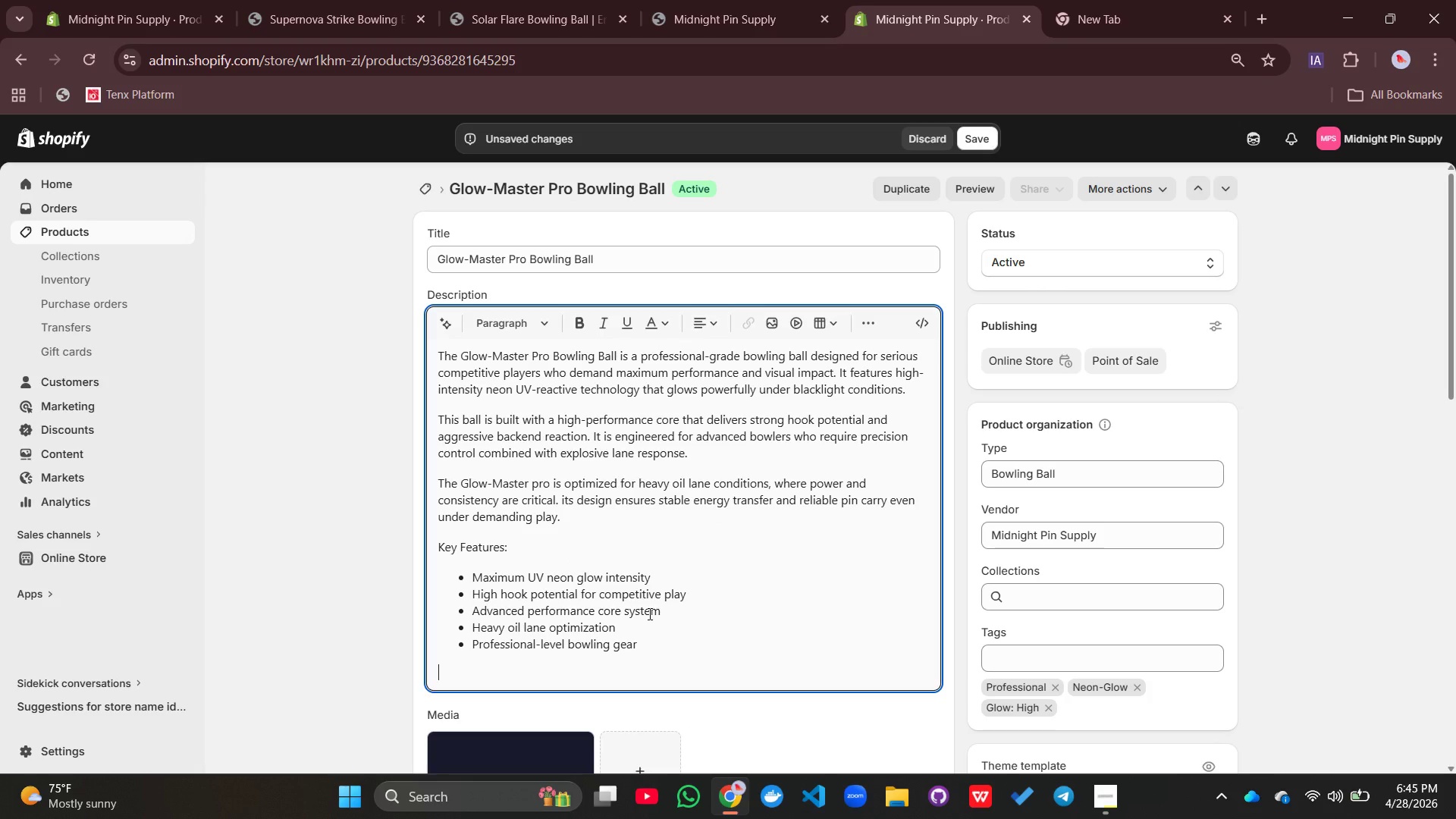 
hold_key(key=ShiftLeft, duration=0.34)
 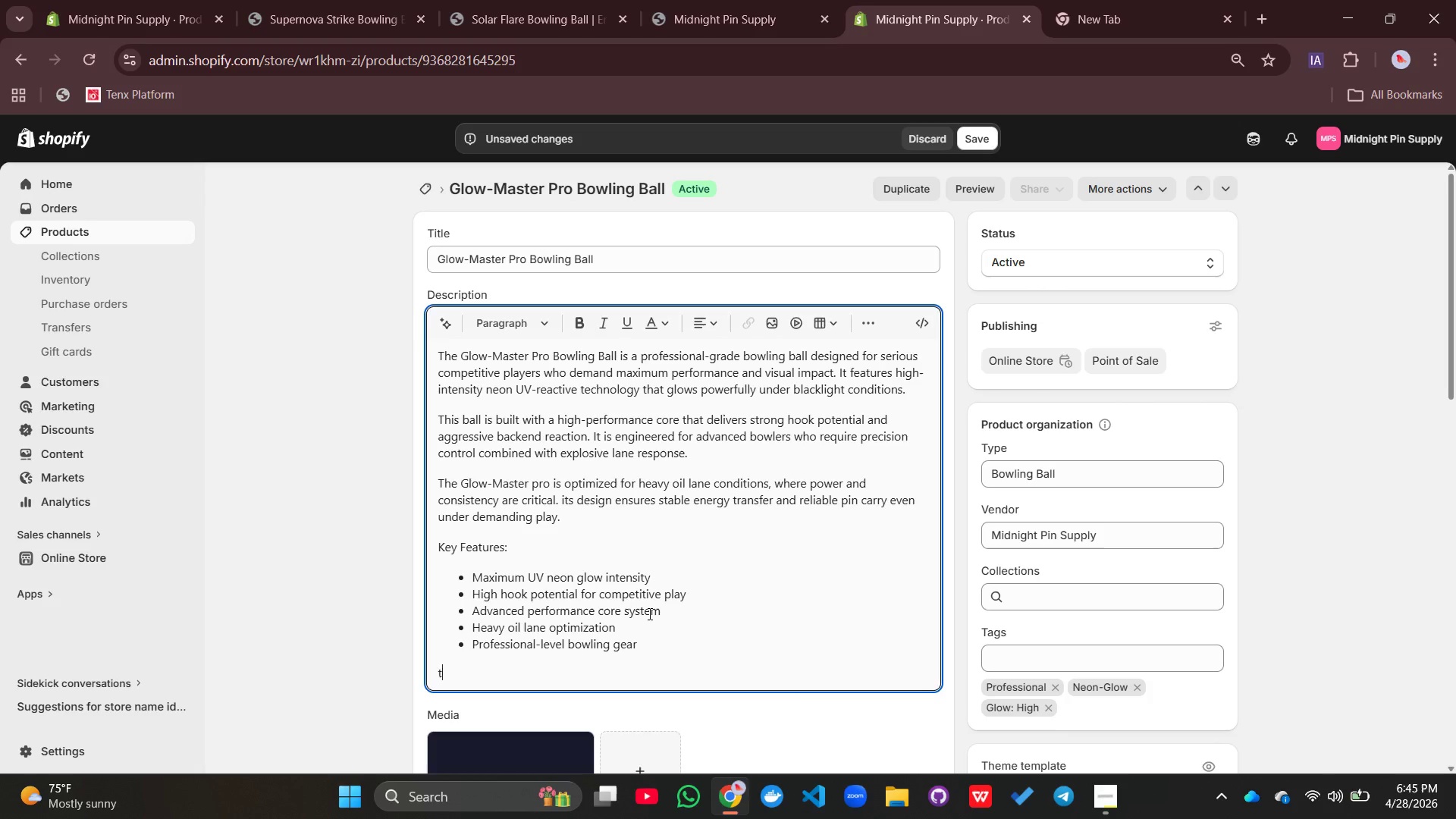 
type(this)
key(Backspace)
key(Backspace)
key(Backspace)
key(Backspace)
type(This is sl)
key(Backspace)
type(eli)
key(Backspace)
key(Backspace)
key(Backspace)
key(Backspace)
type(elite cosmic bowling equipment built for high-level competition )
 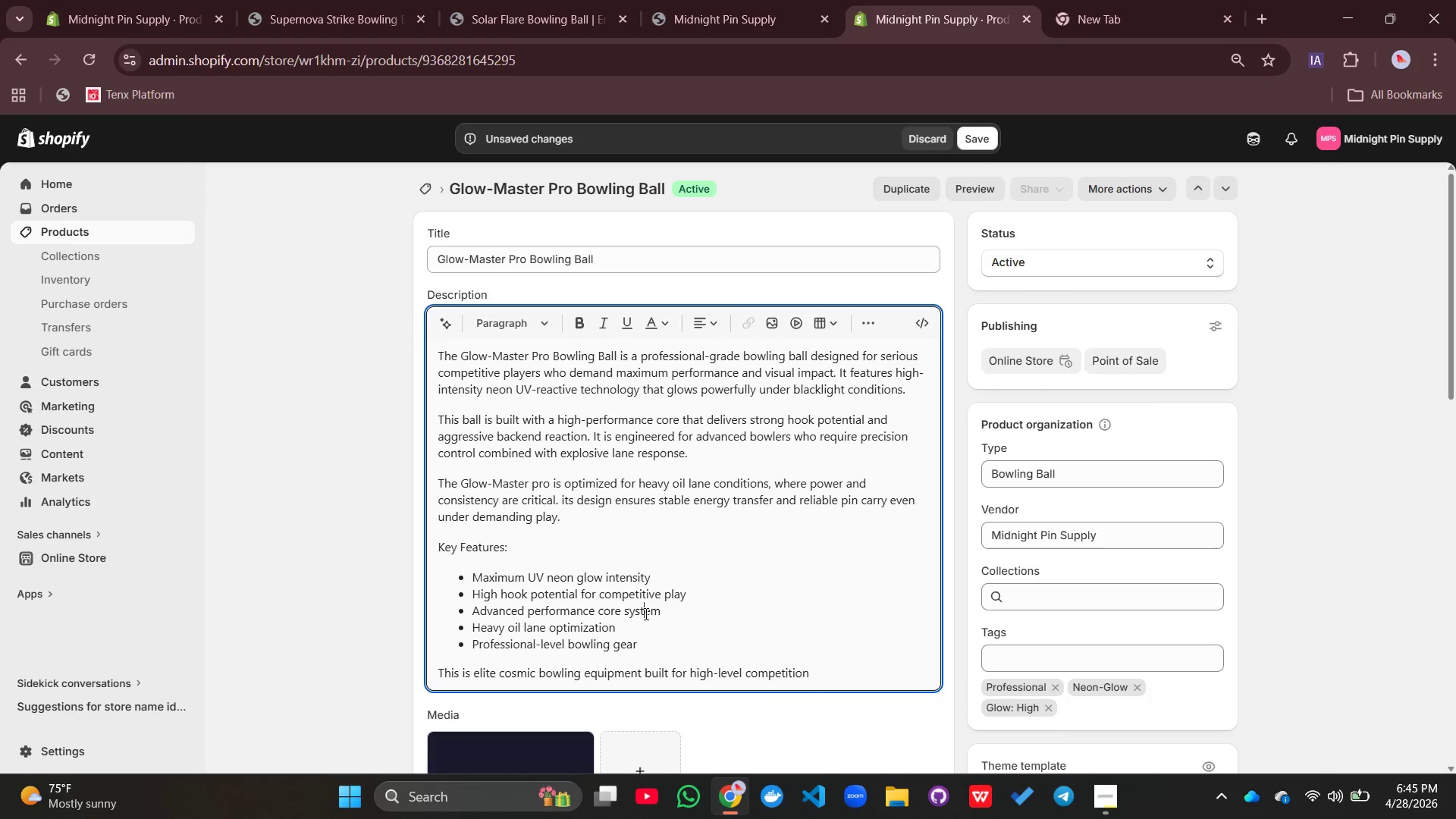 
 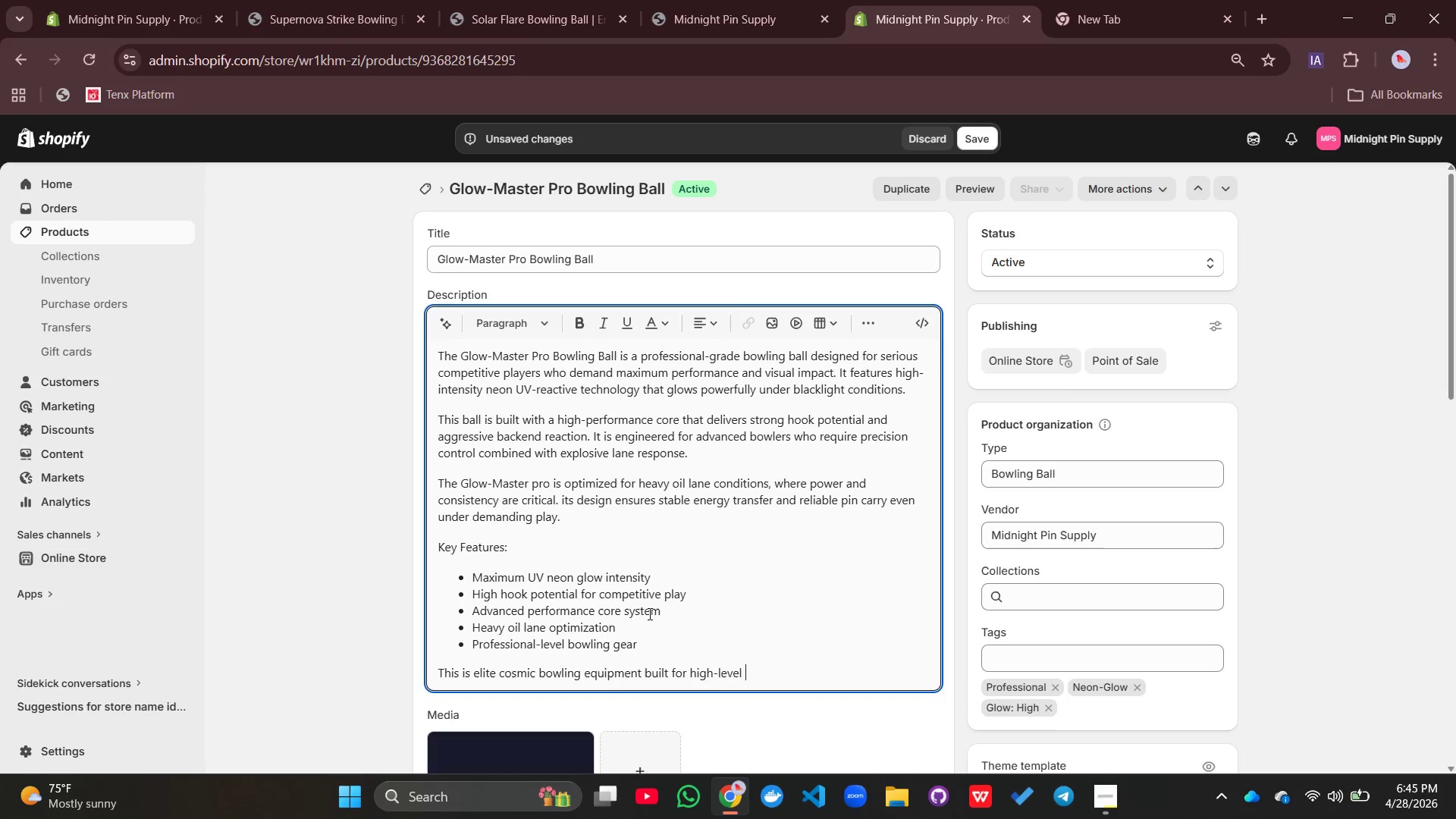 
left_click([645, 613])
 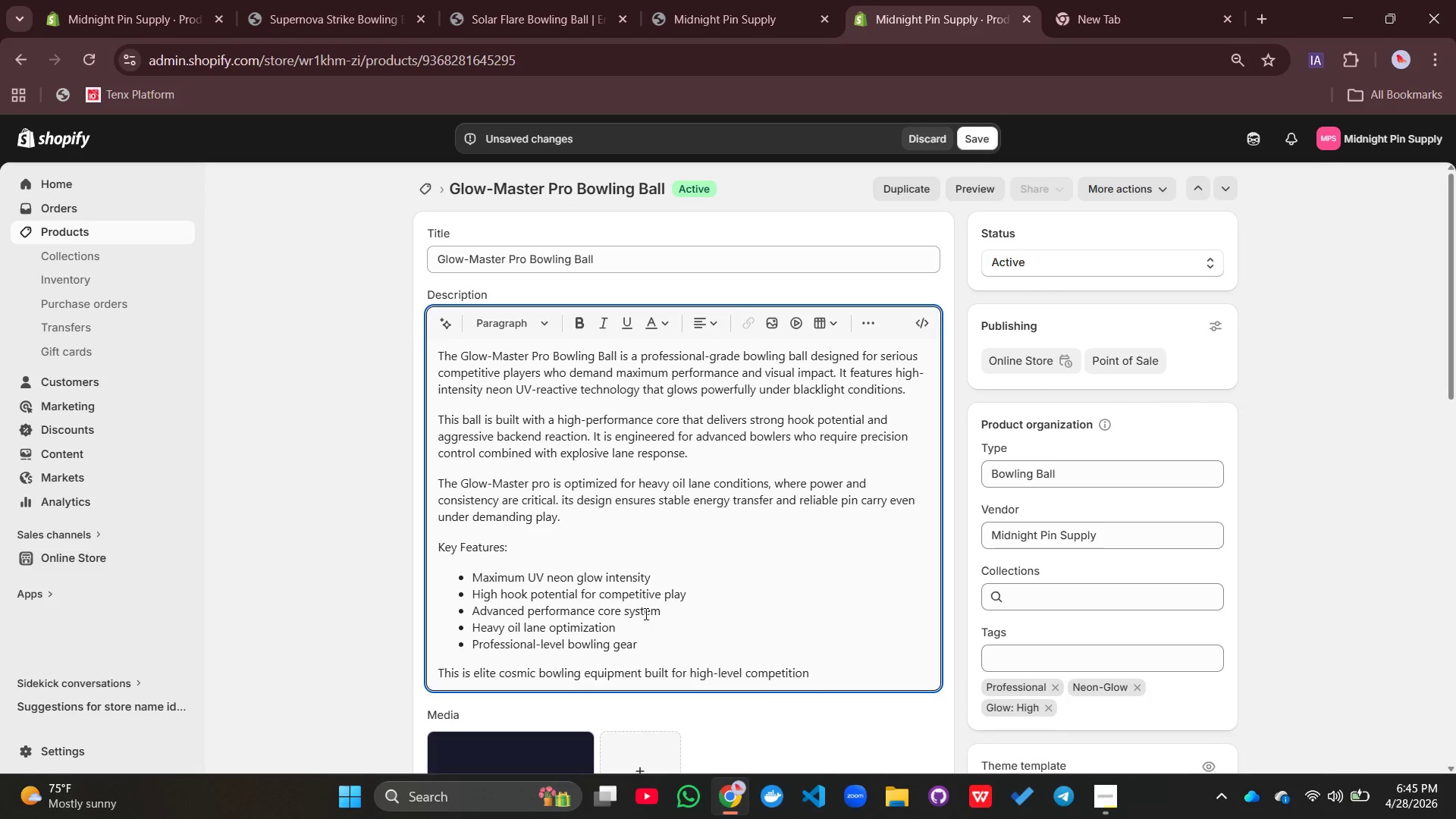 
type(and dominance)
 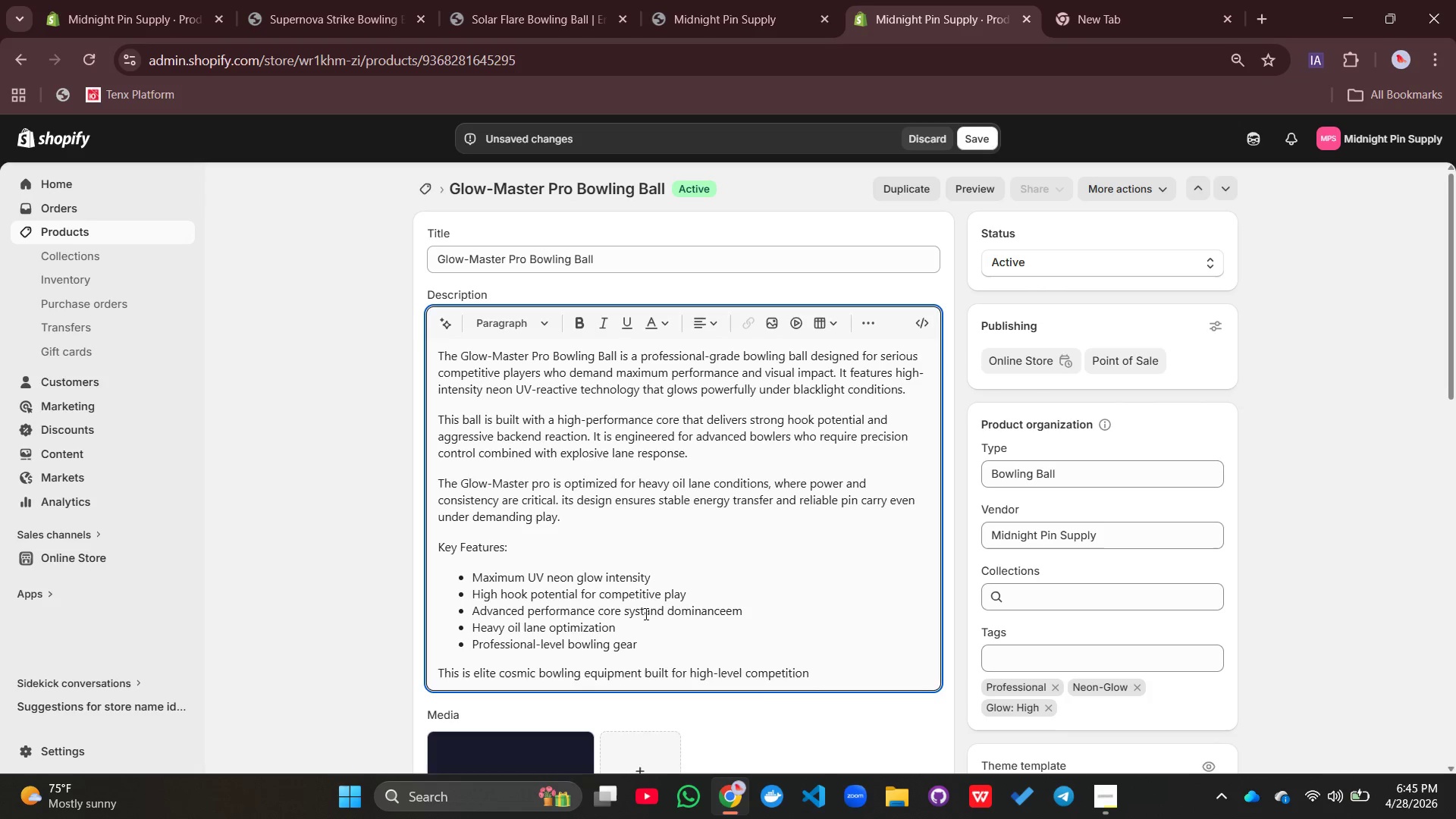 
key(Control+Z)
 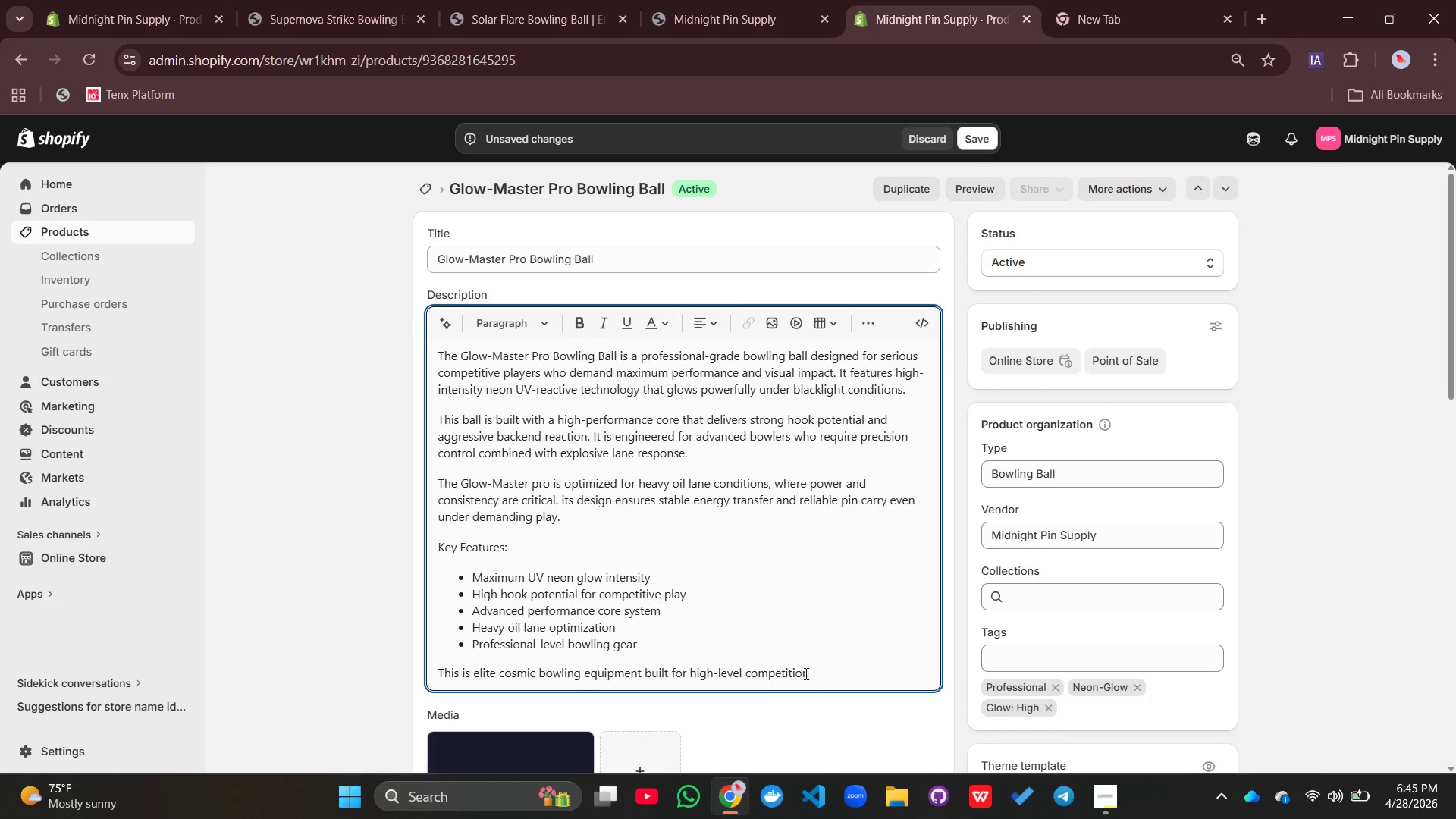 
left_click([814, 675])
 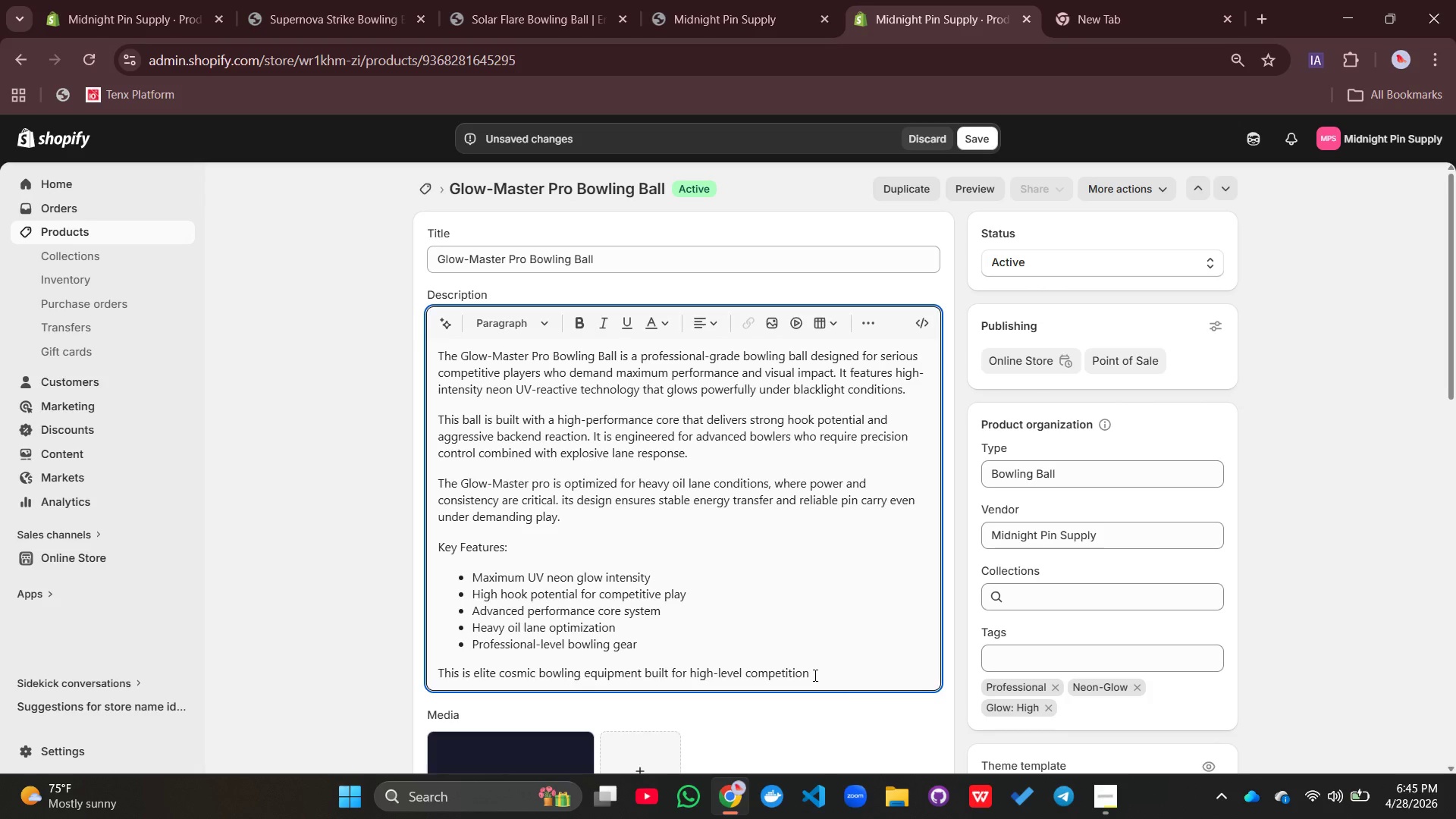 
left_click([814, 675])
 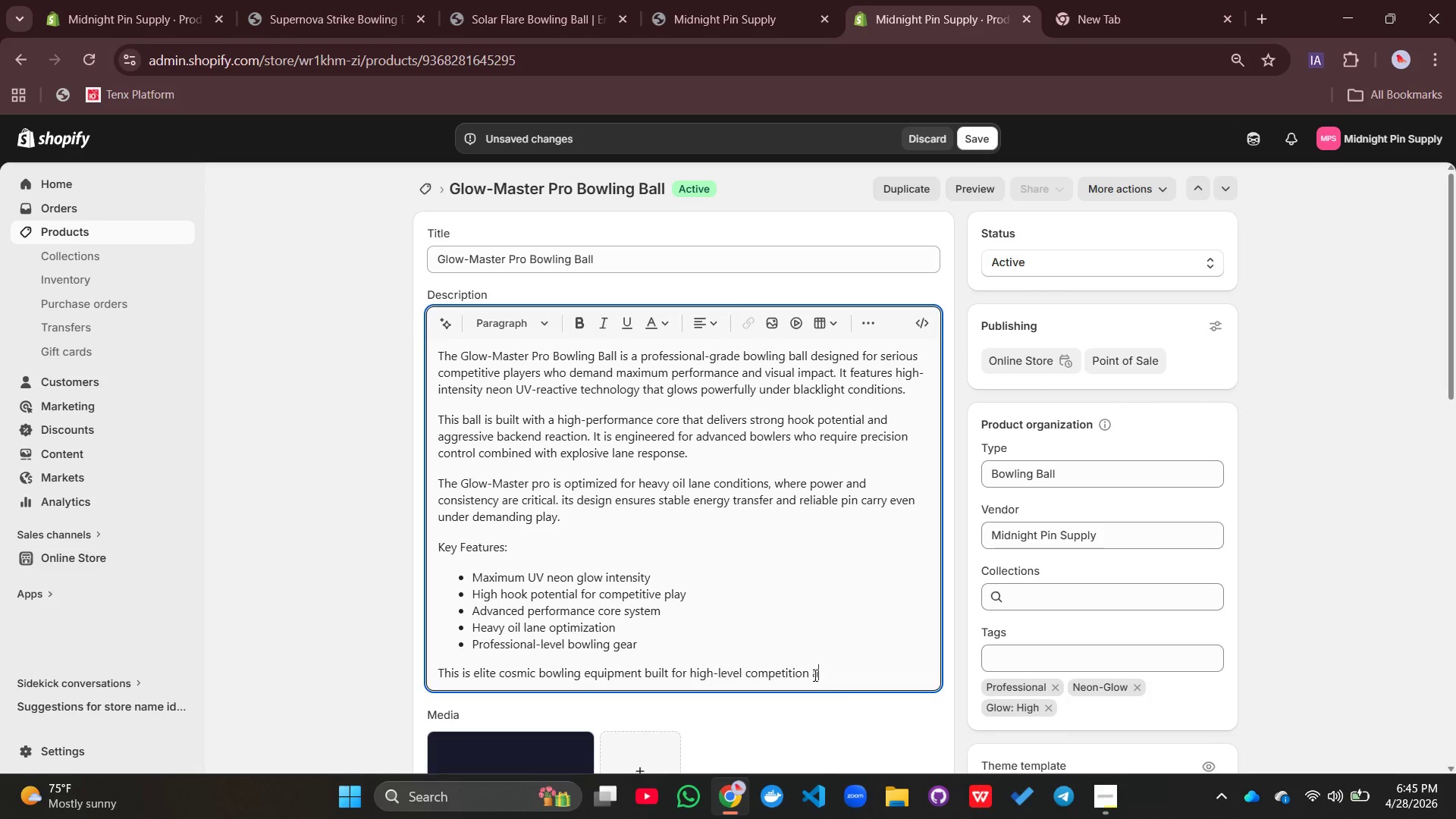 
type(and dominance.)
 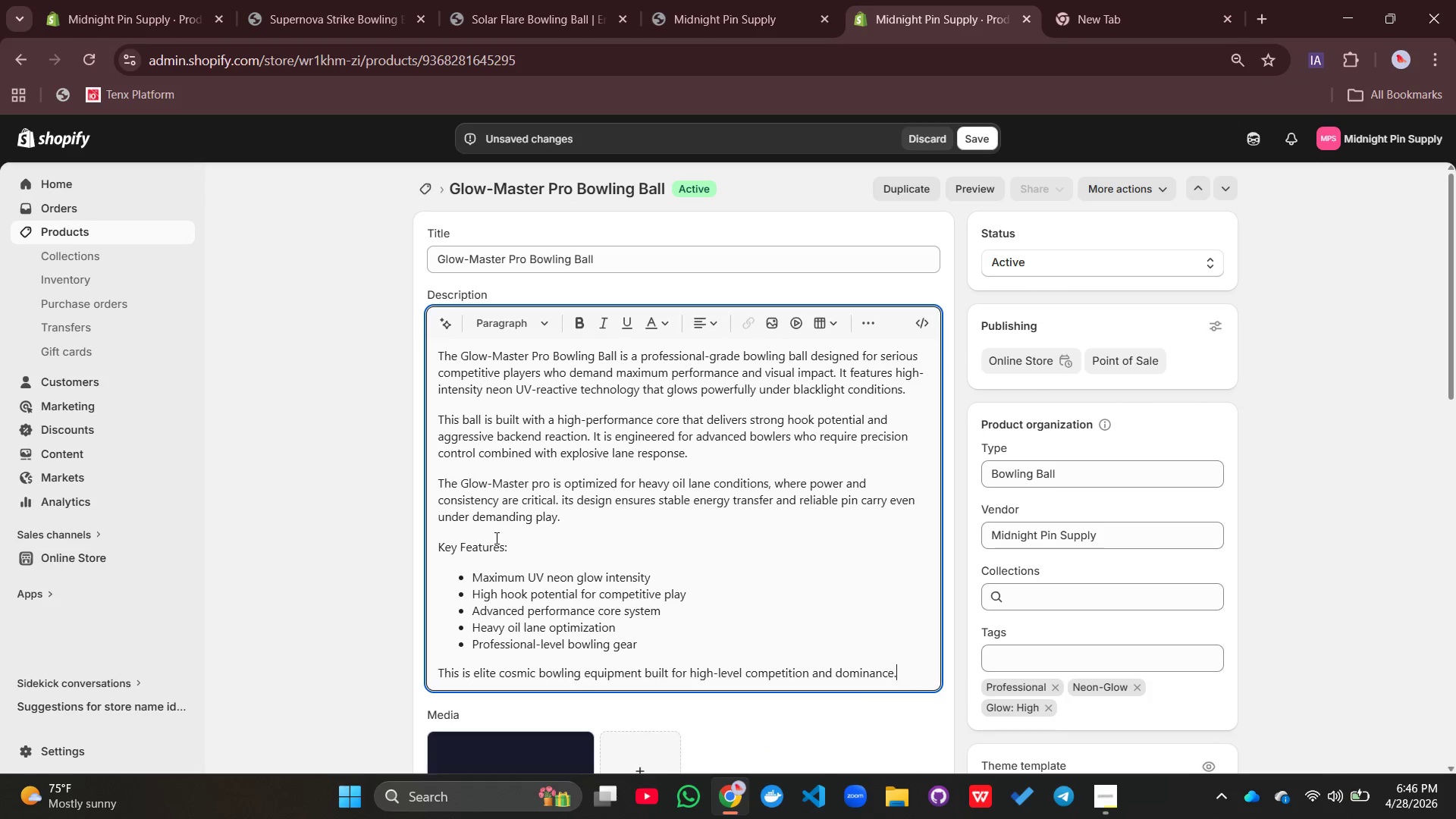 
left_click_drag(start_coordinate=[519, 549], to_coordinate=[350, 518])
 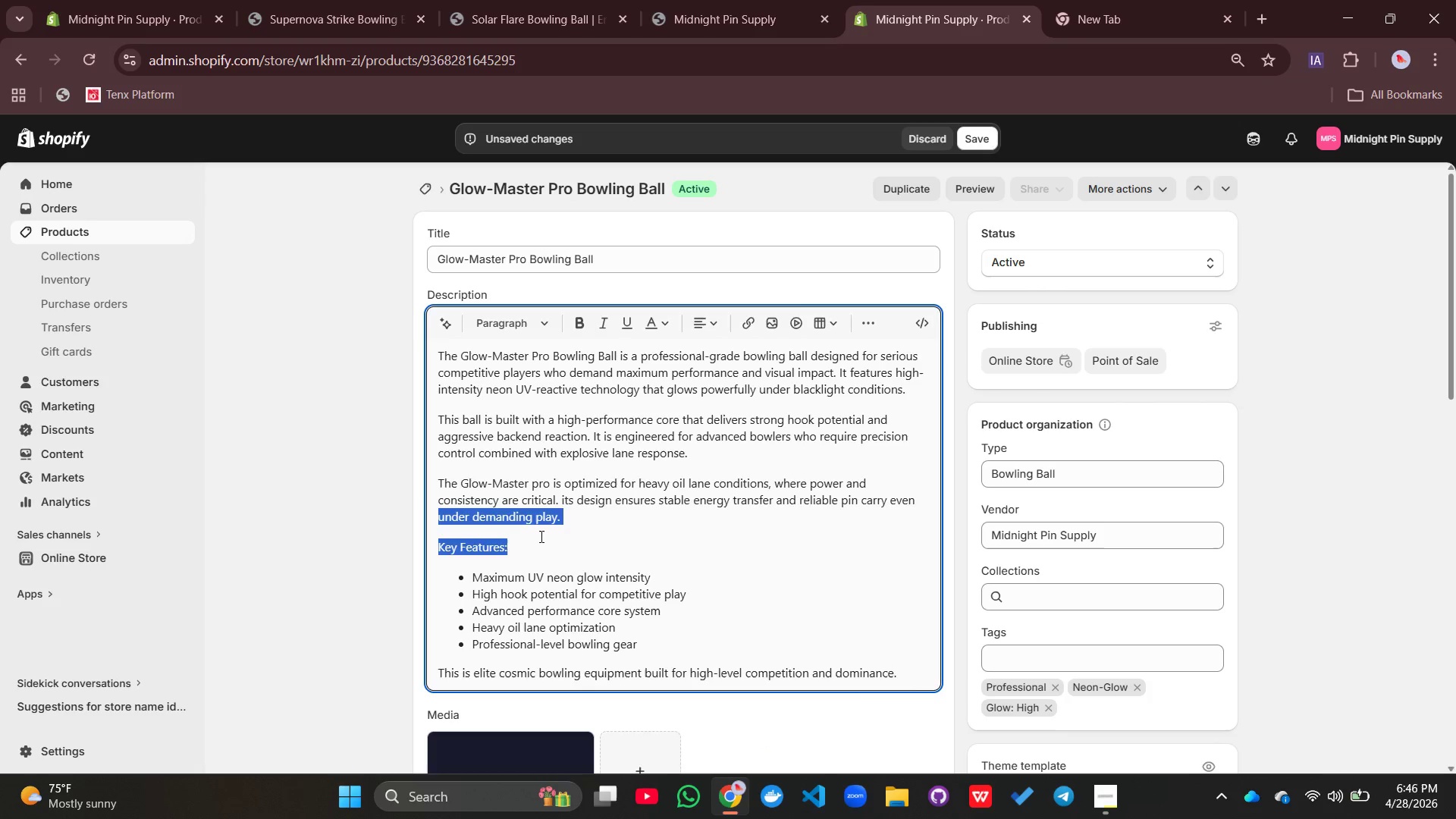 
left_click([539, 538])
 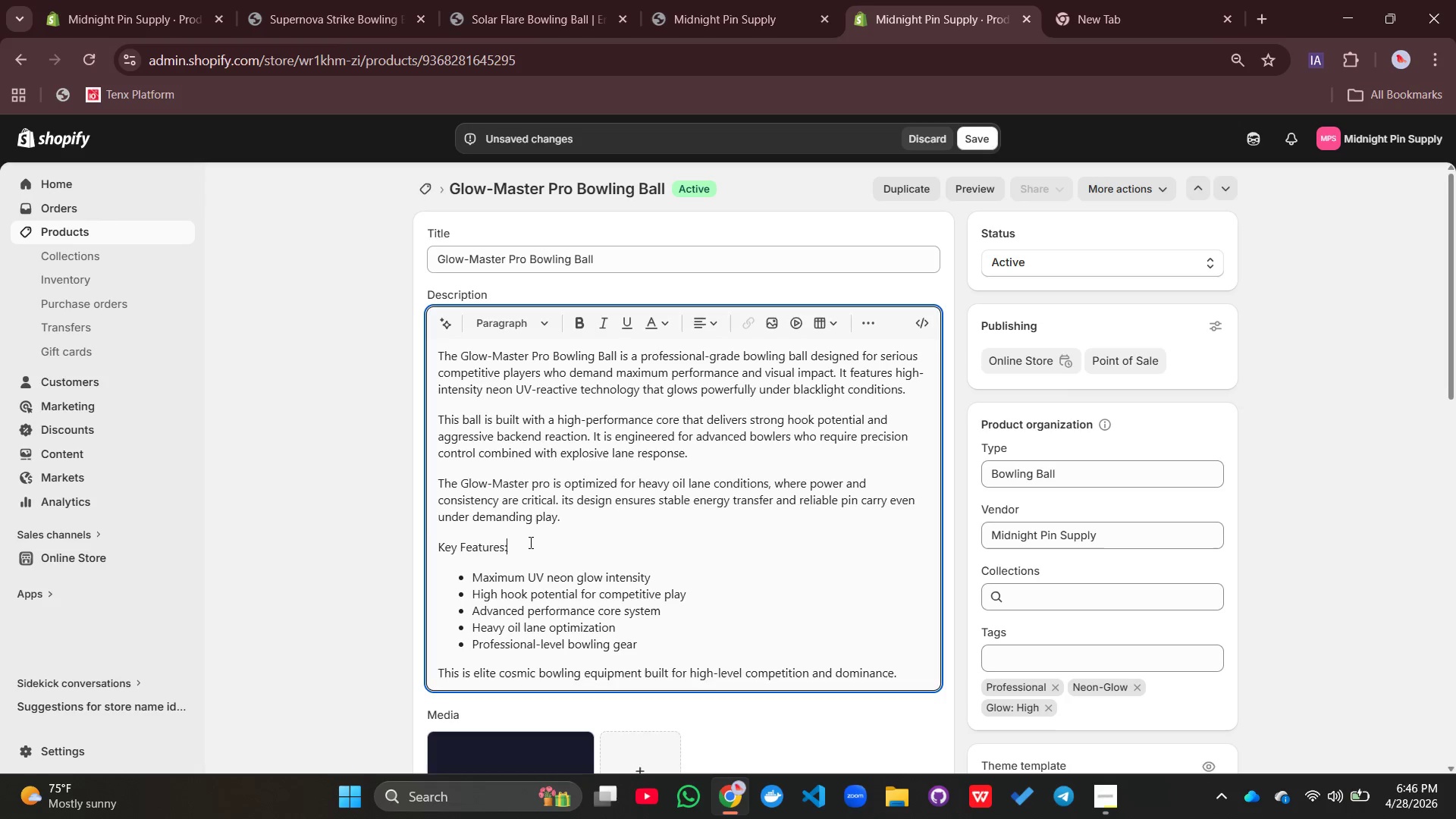 
left_click_drag(start_coordinate=[529, 542], to_coordinate=[431, 540])
 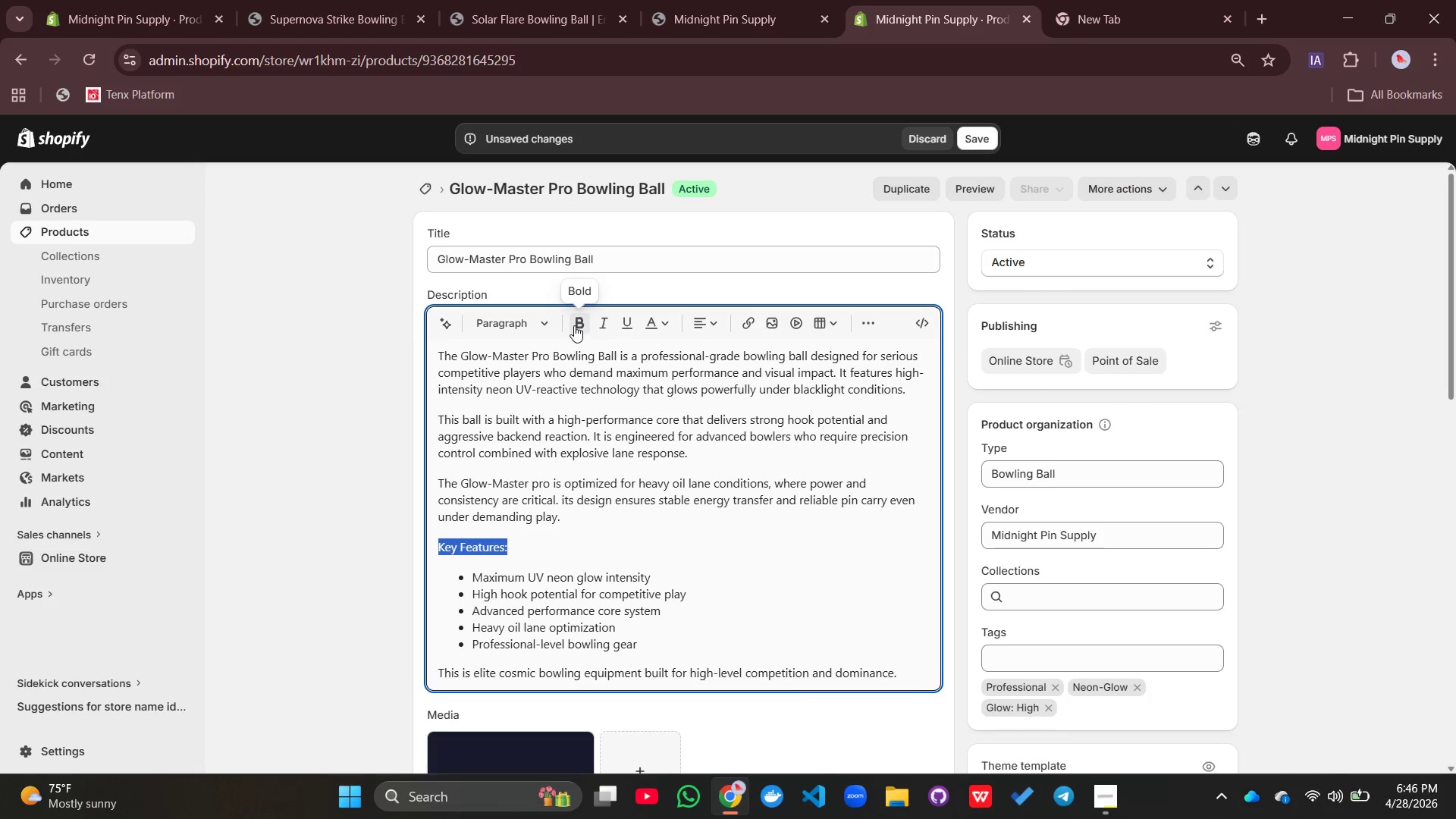 
left_click([576, 328])
 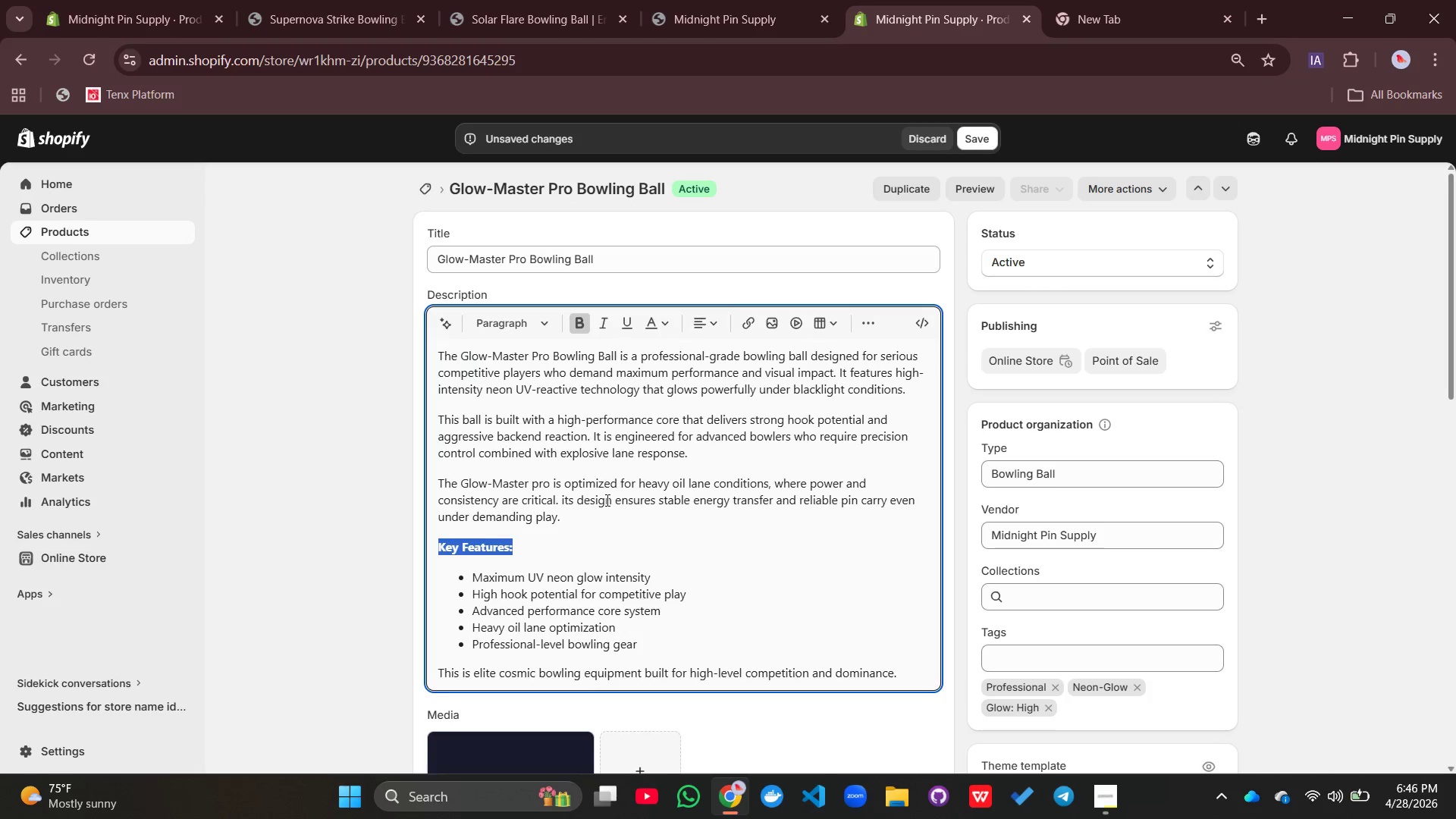 
left_click([606, 522])
 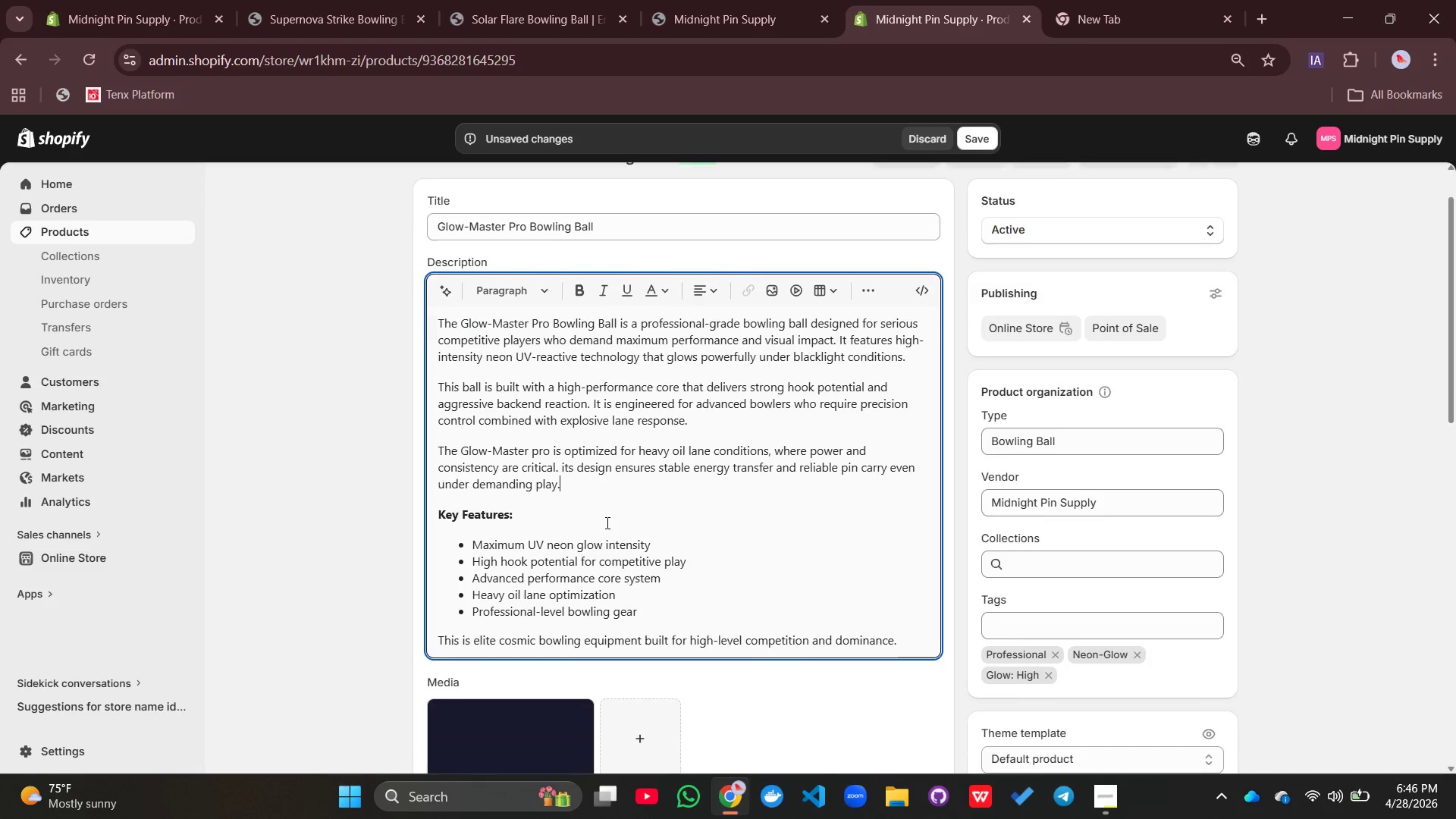 
scroll: coordinate [607, 520], scroll_direction: down, amount: 13.0
 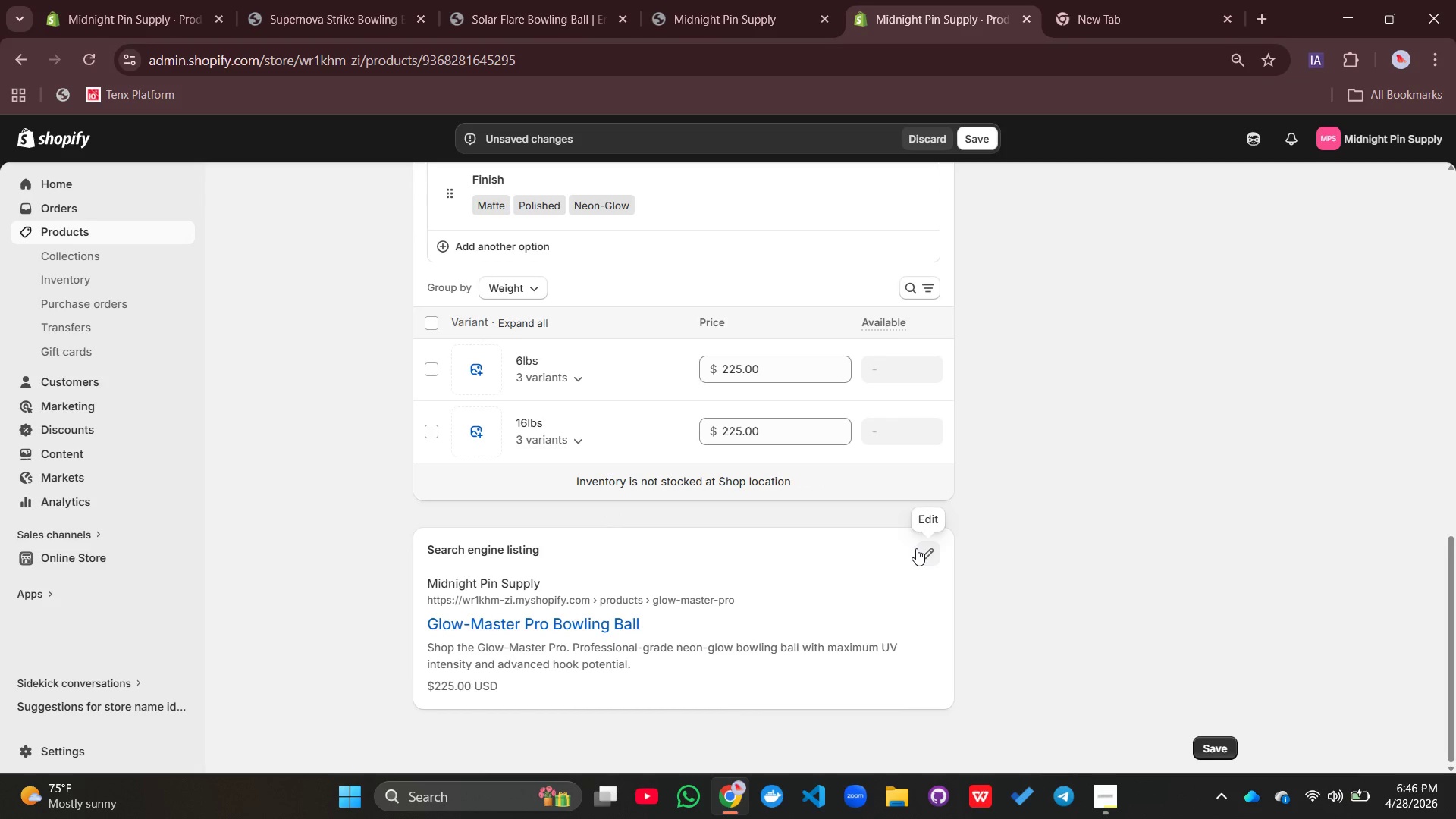 
left_click([923, 551])
 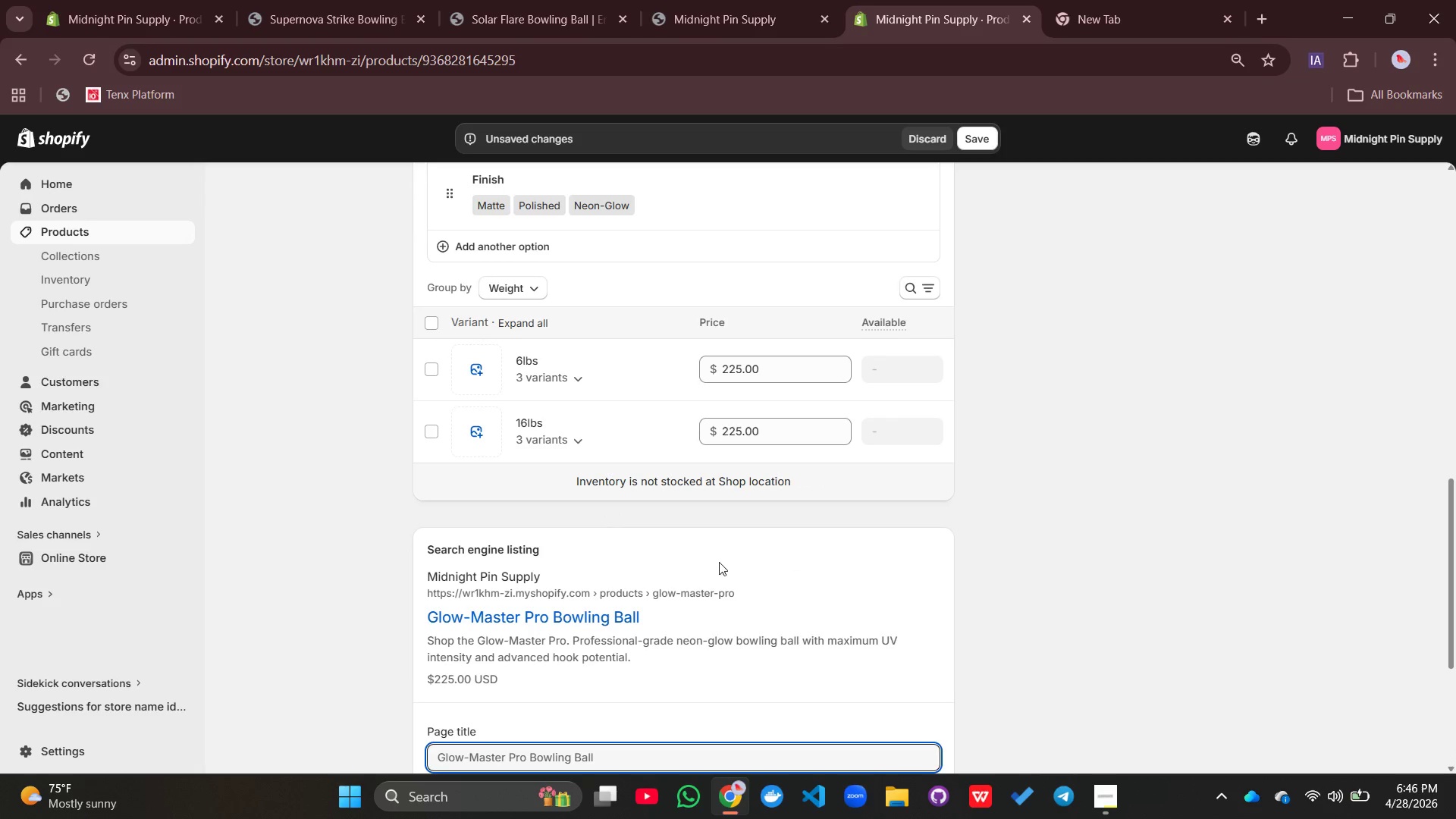 
scroll: coordinate [719, 562], scroll_direction: down, amount: 3.0
 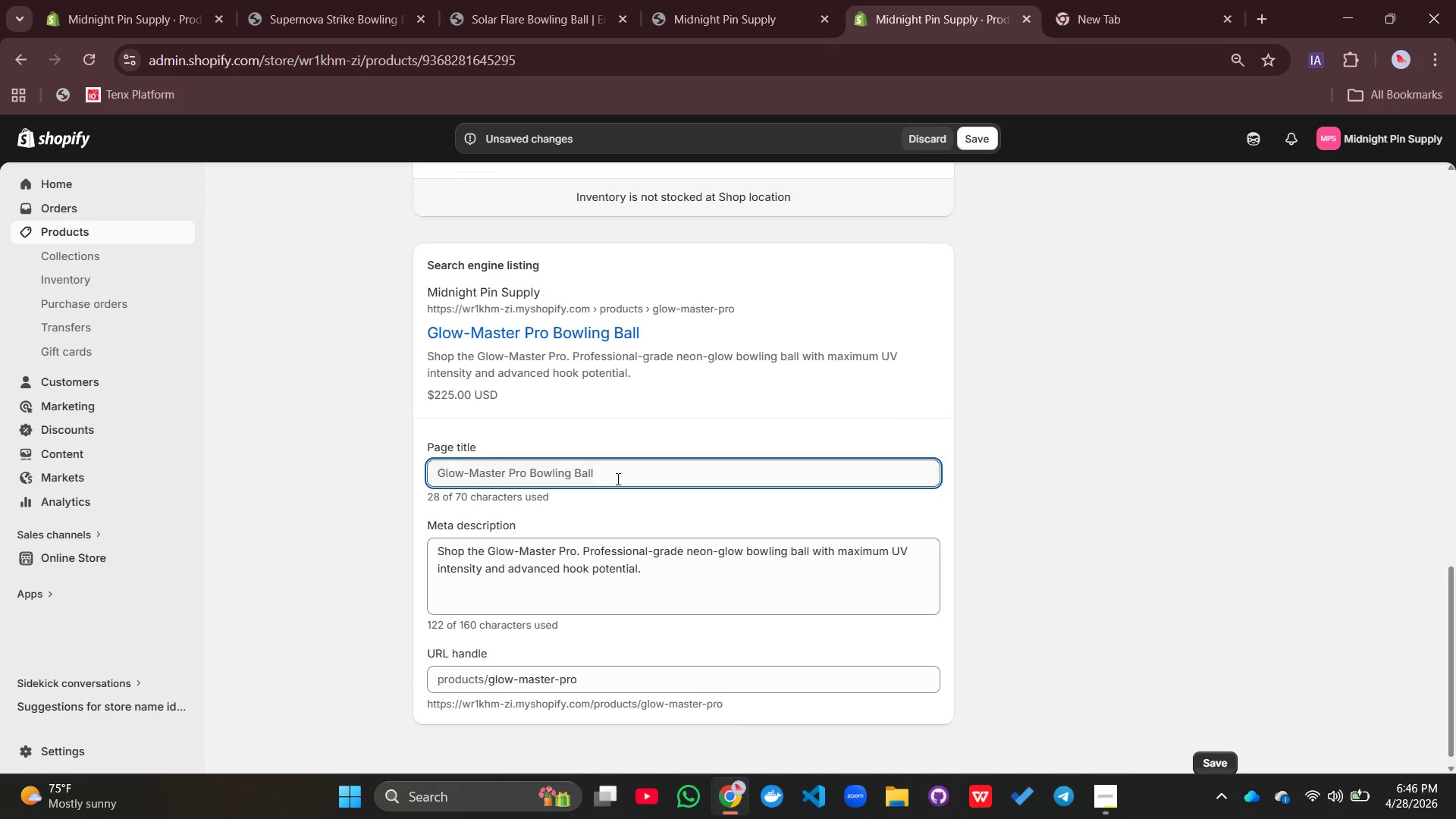 
double_click([618, 479])
 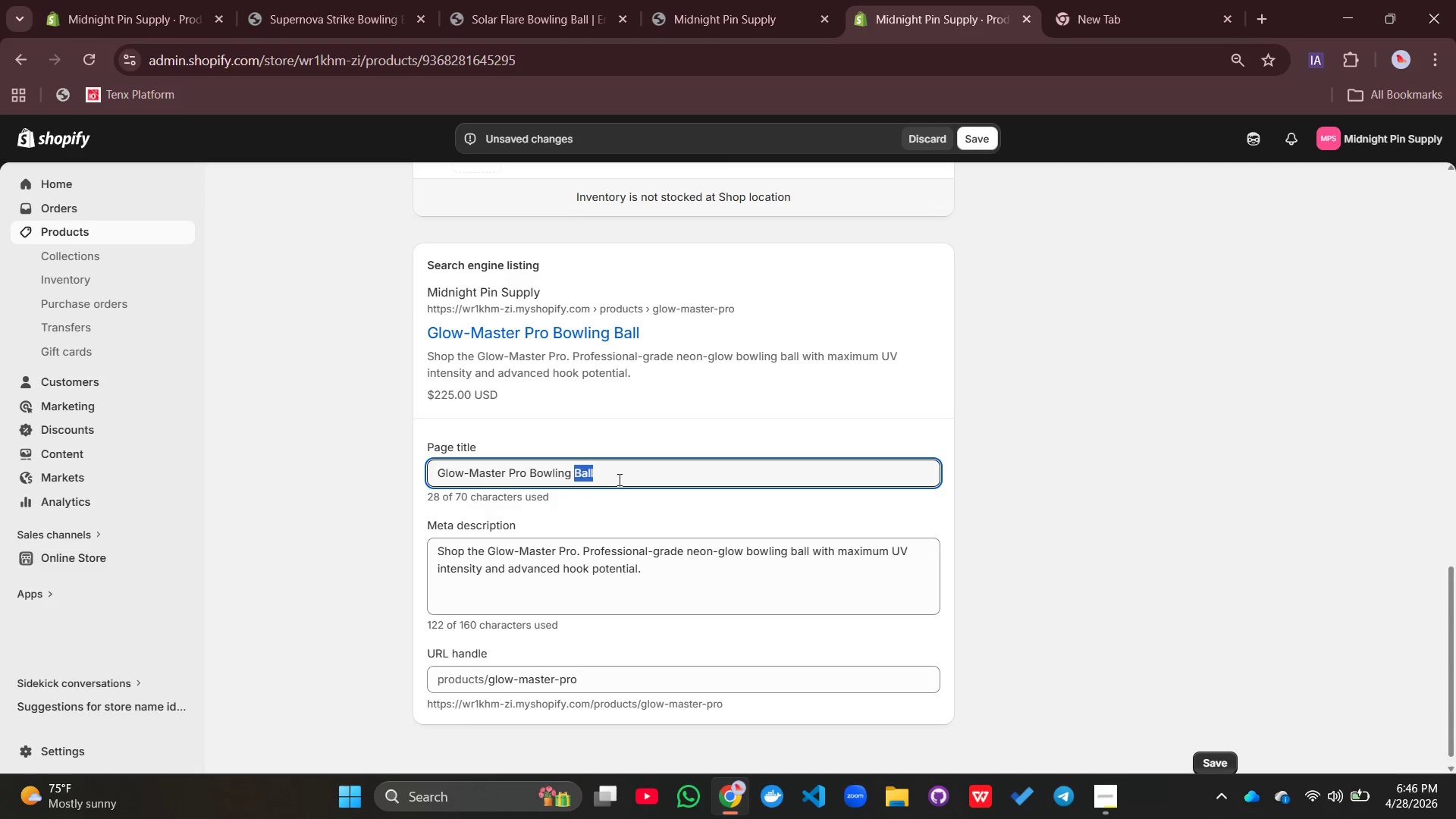 
left_click([618, 479])
 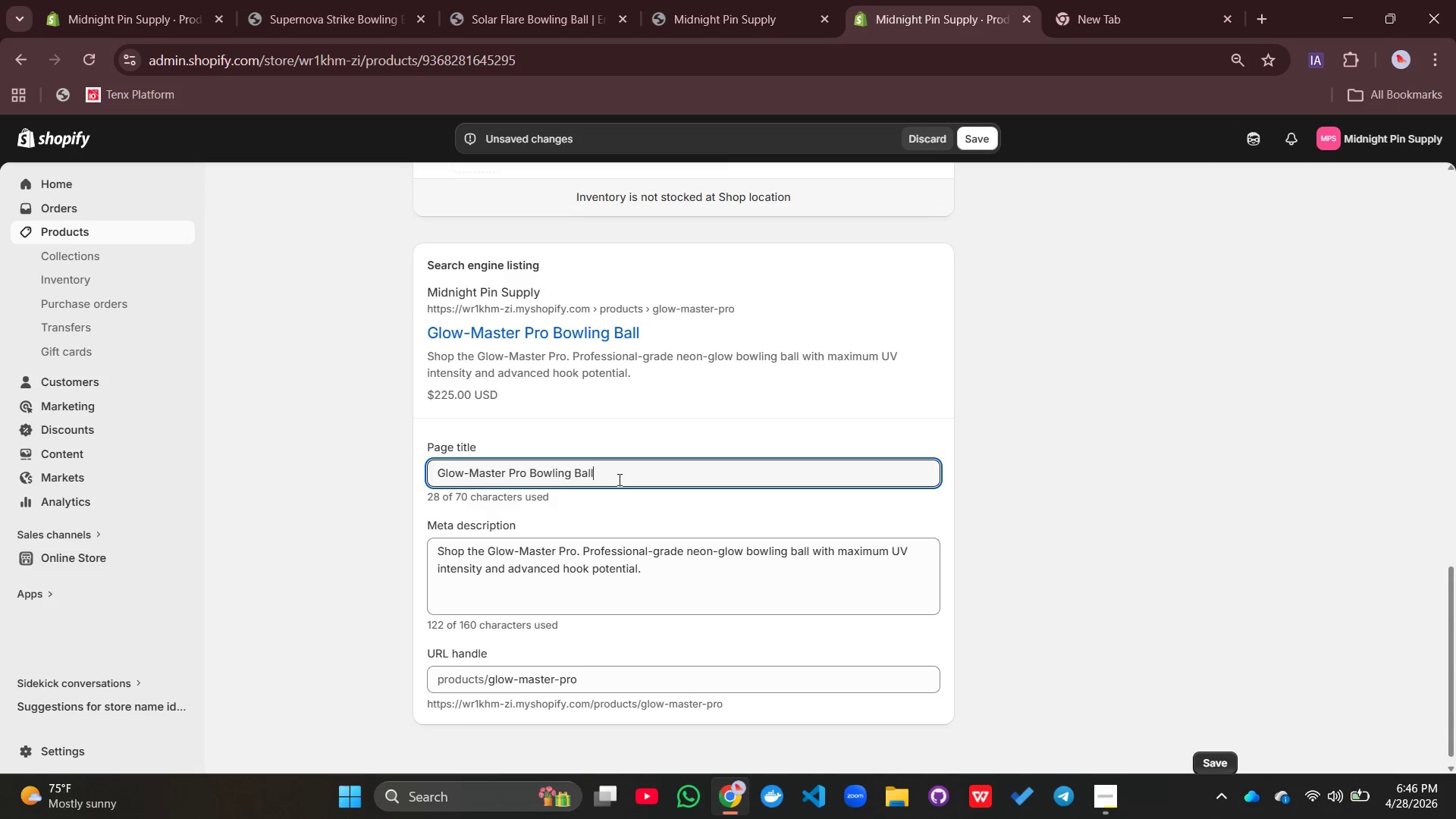 
key(Space)
 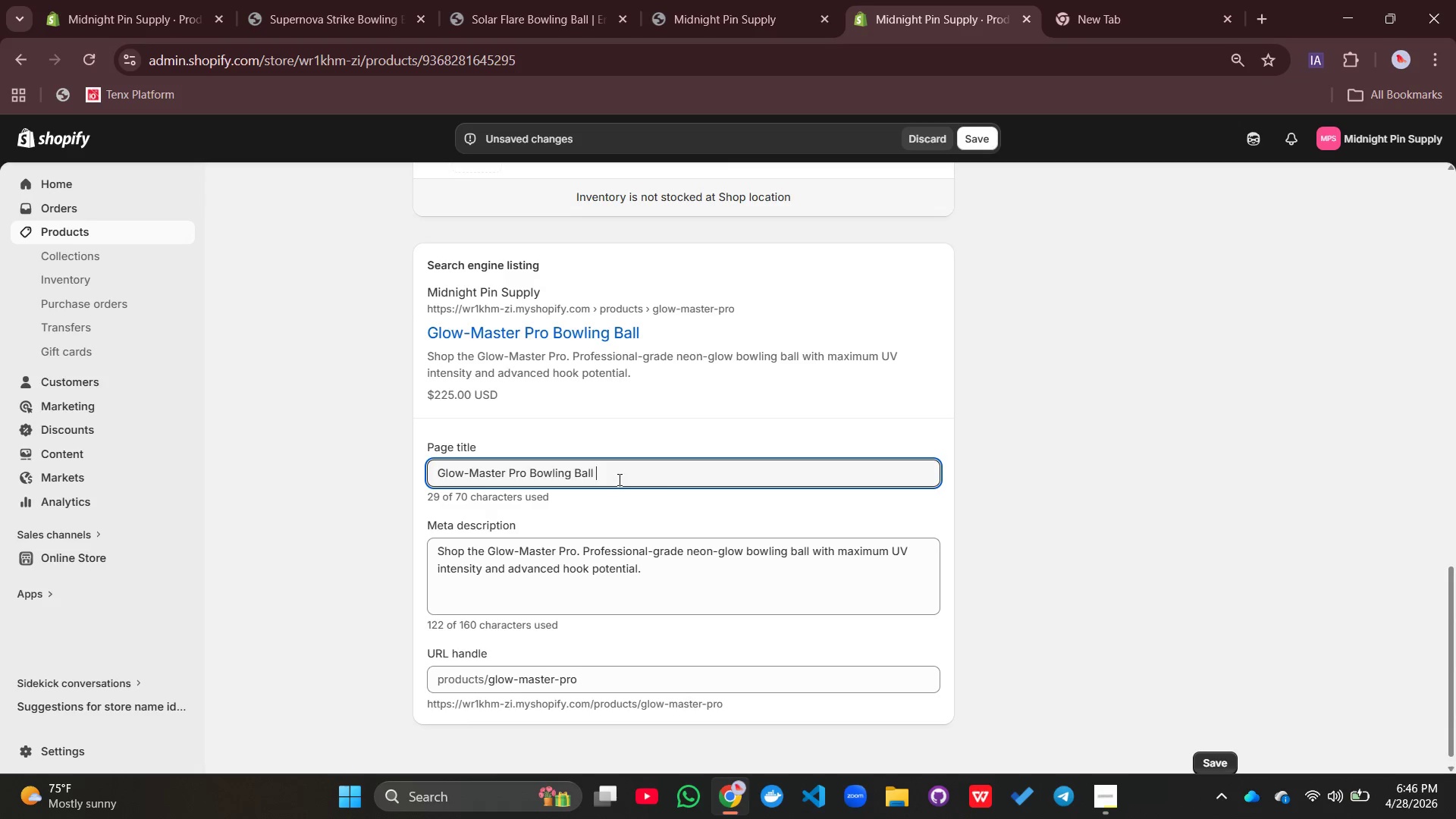 
key(Shift+Backslash)
 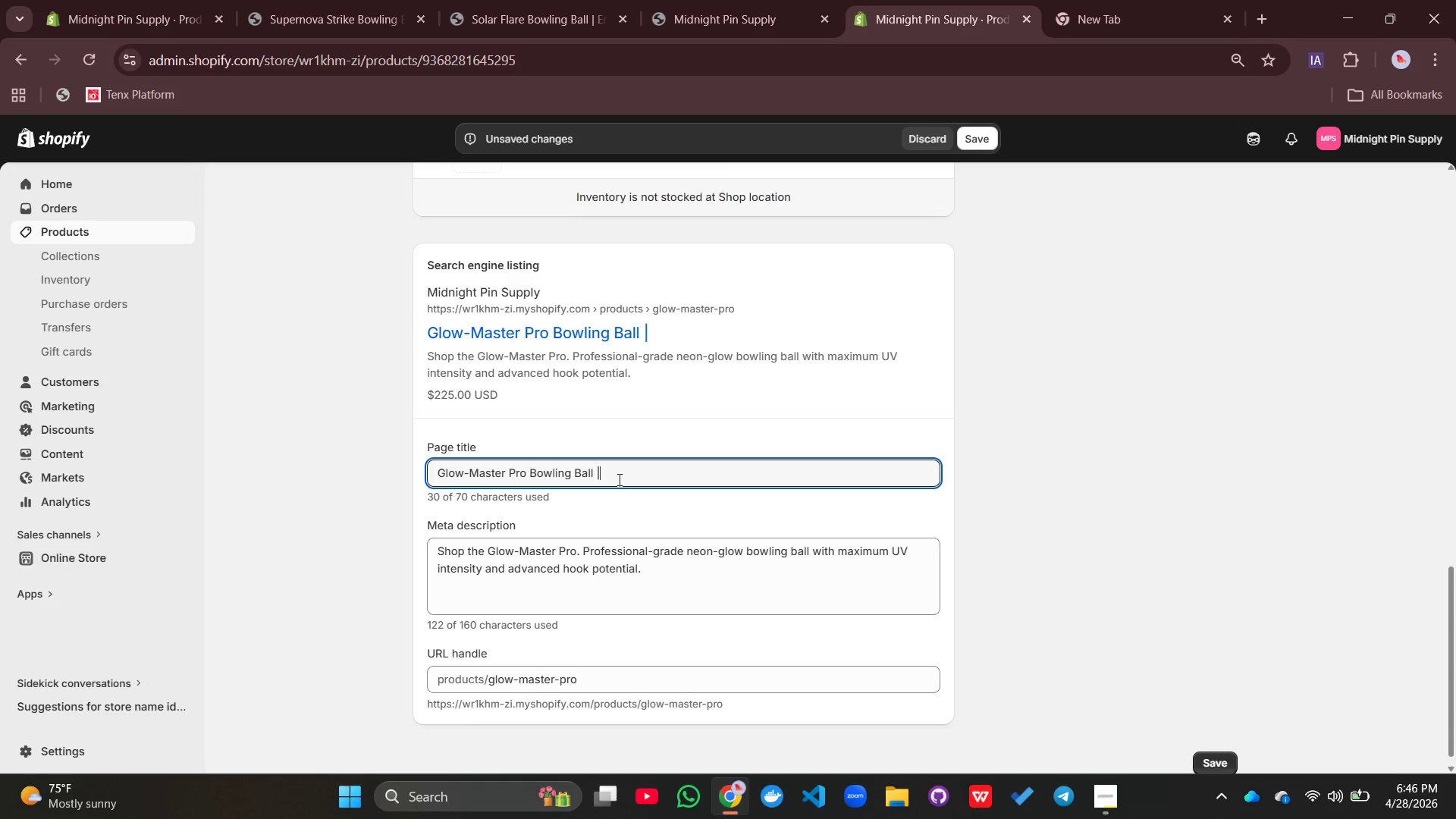 
key(Space)
 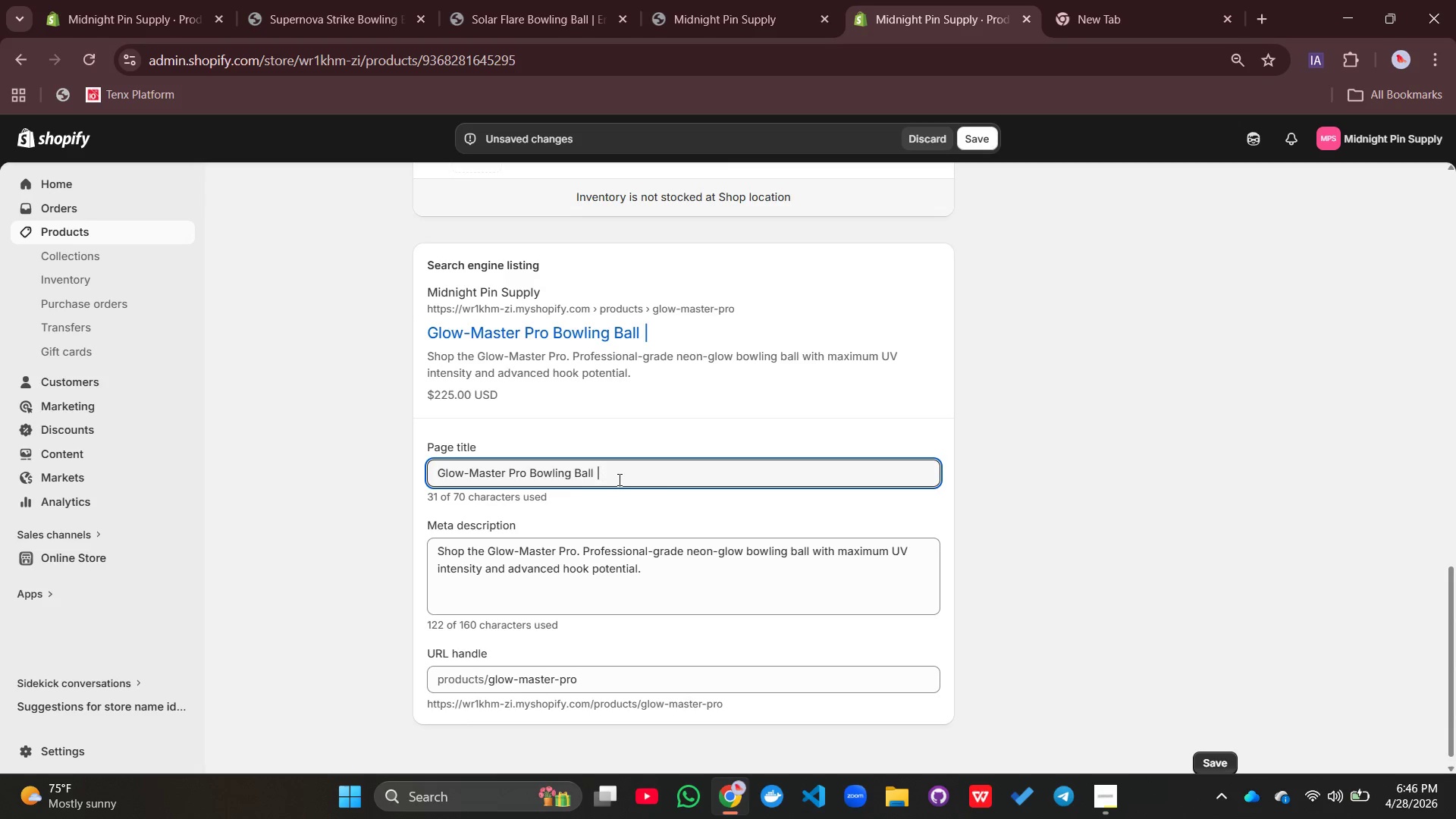 
wait(5.38)
 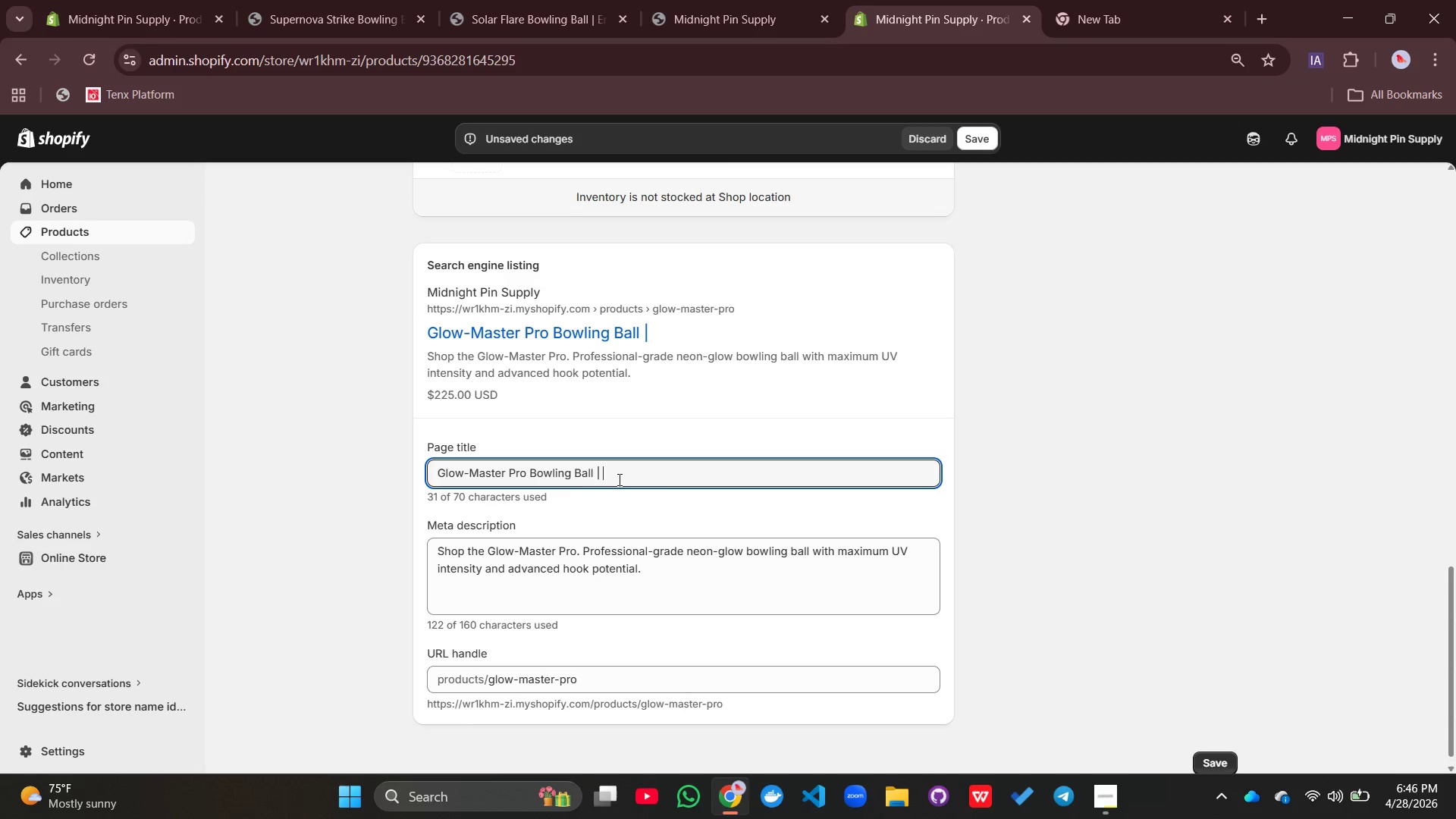 
type(Professional UV Com)
key(Backspace)
type(smic Bowling Equipment)
 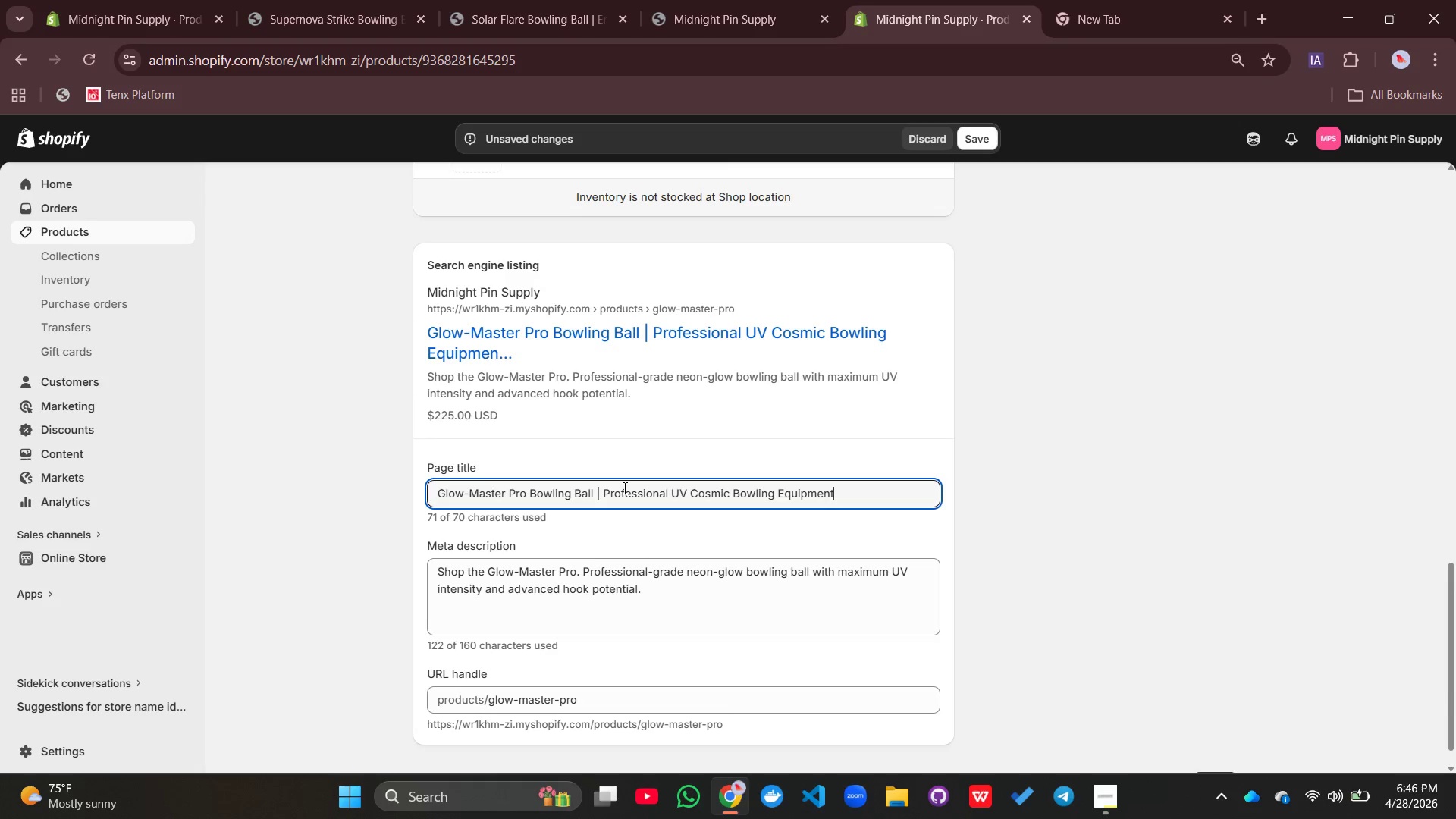 
left_click([601, 566])
 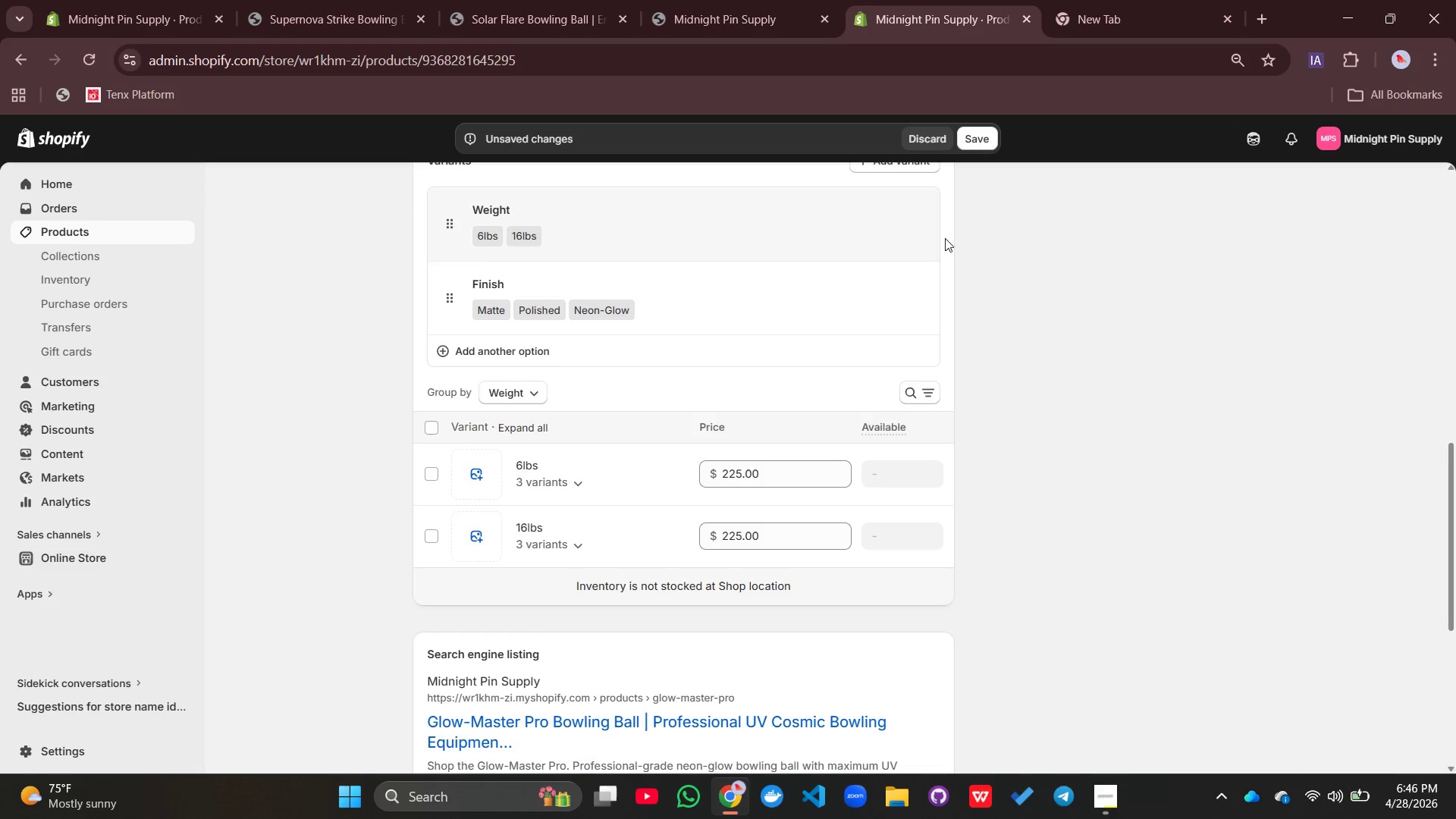 
left_click([974, 140])
 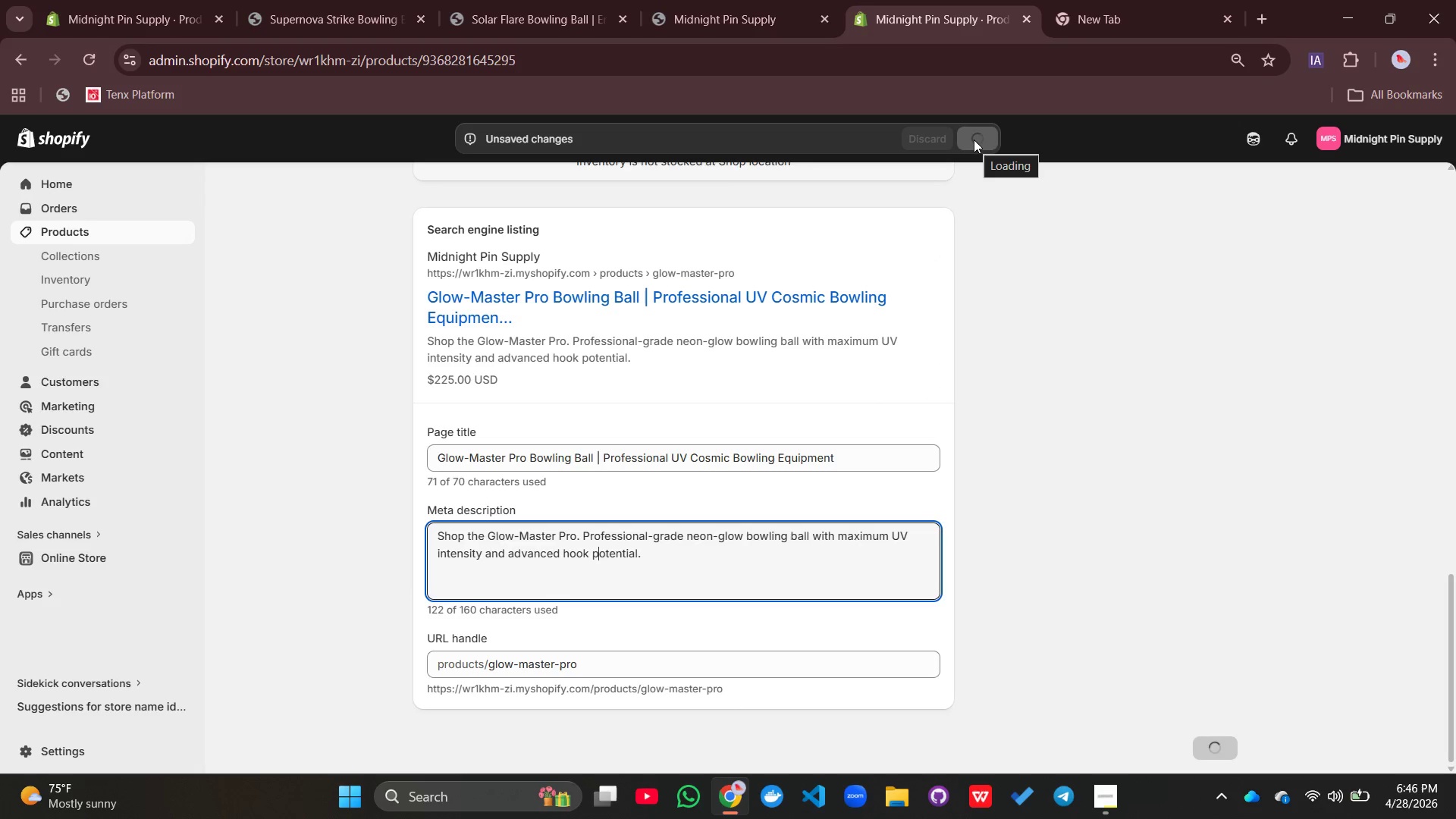 
wait(10.92)
 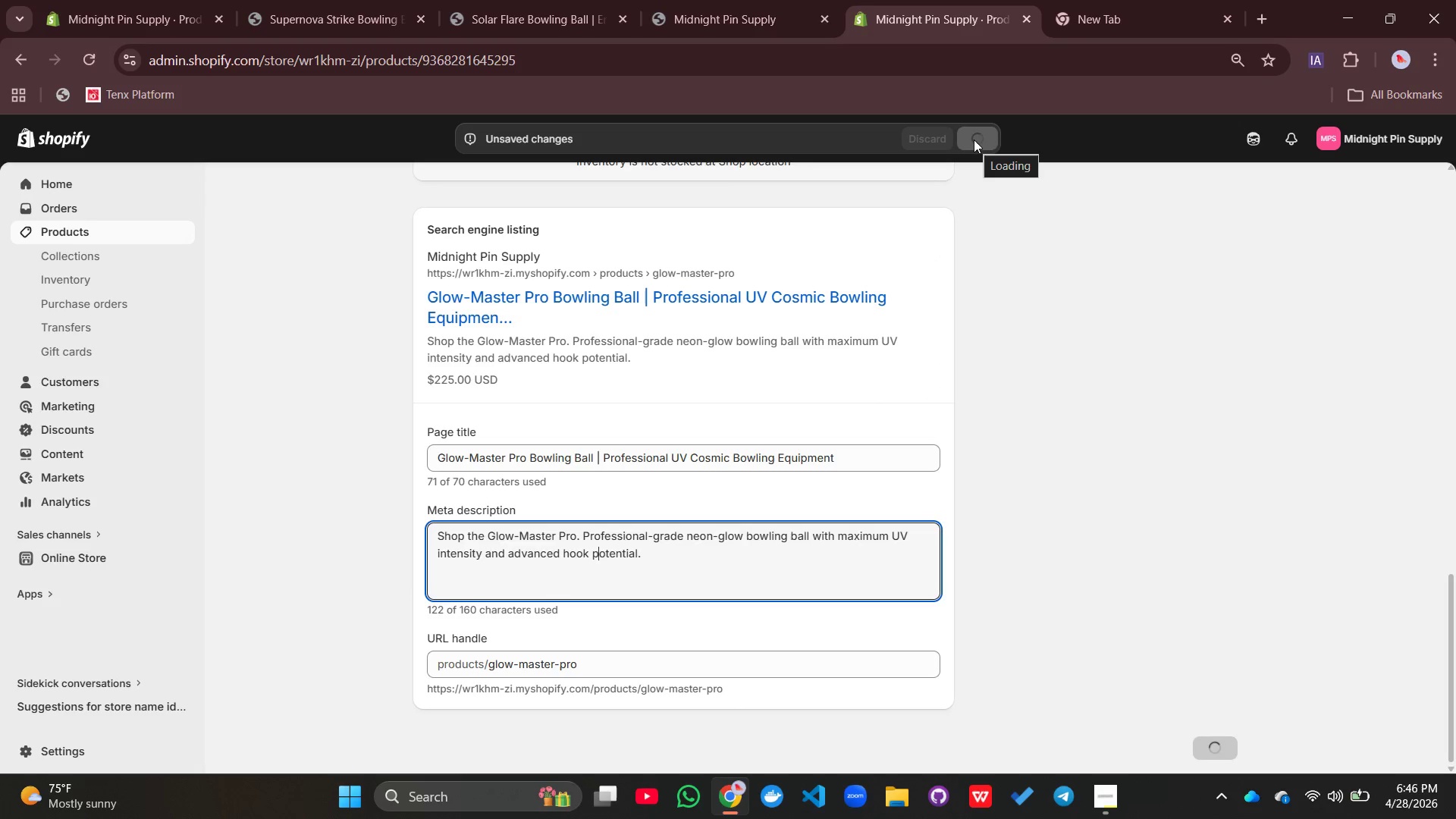 
left_click([431, 368])
 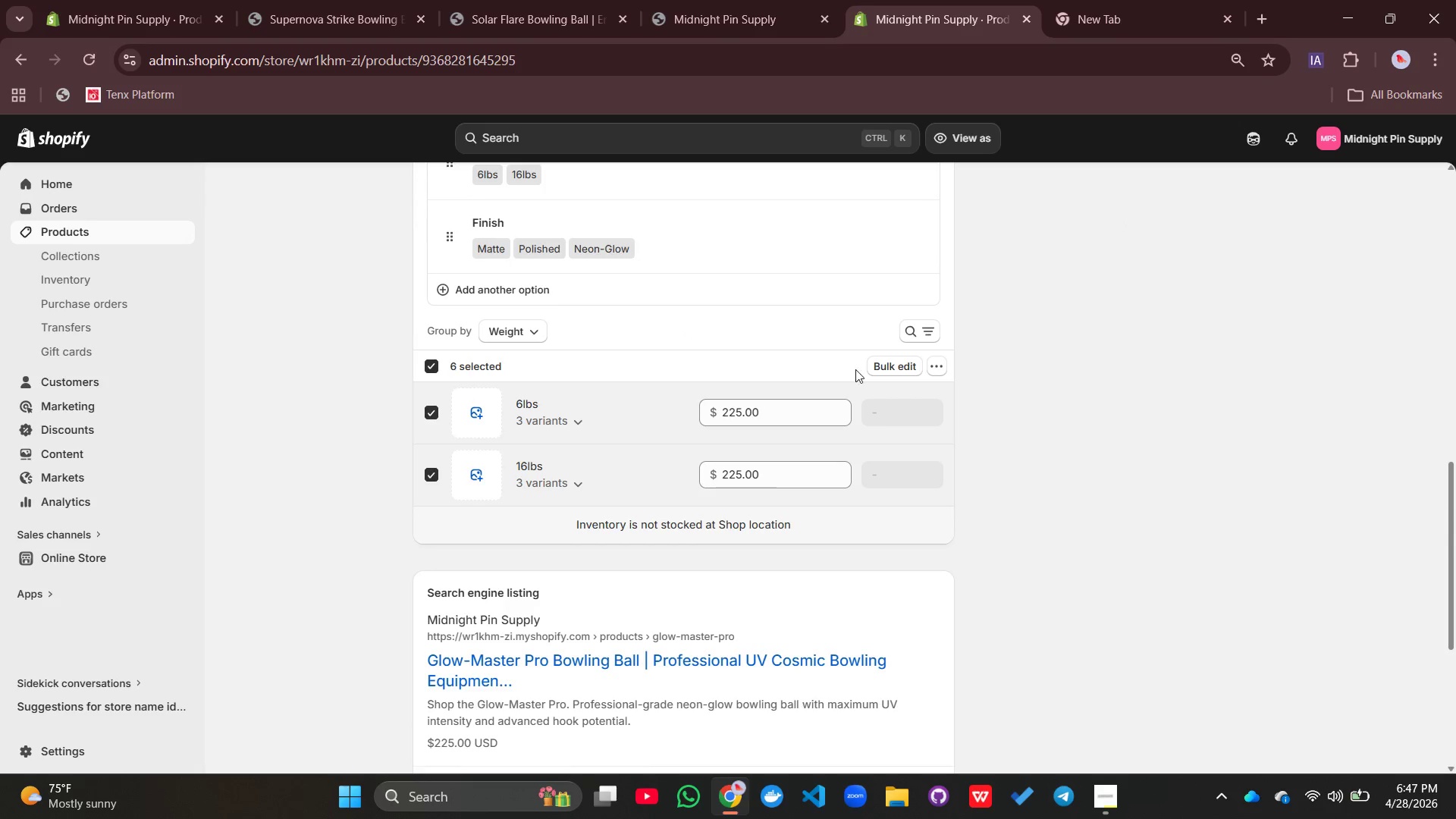 
left_click([880, 370])
 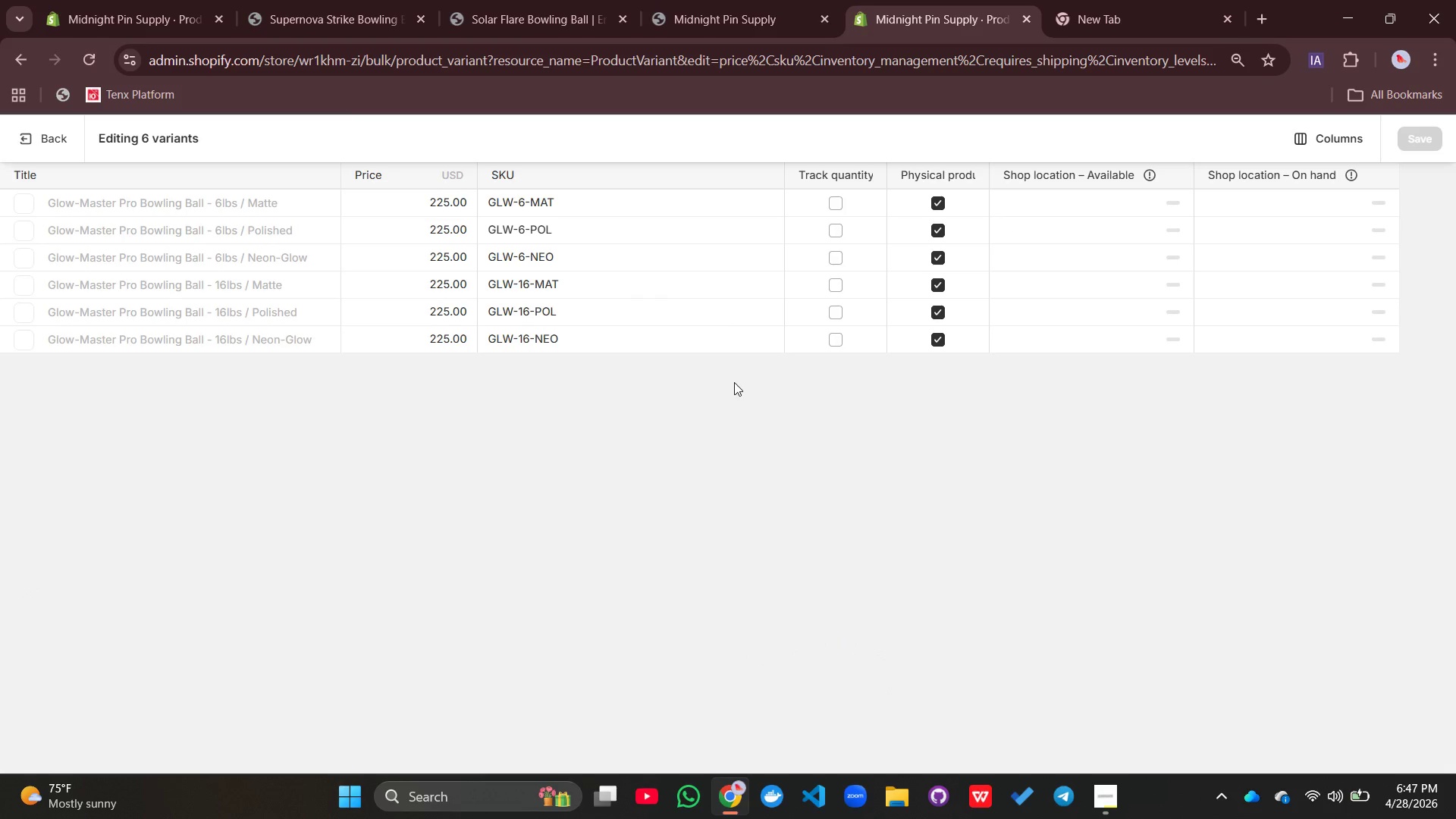 
left_click([836, 197])
 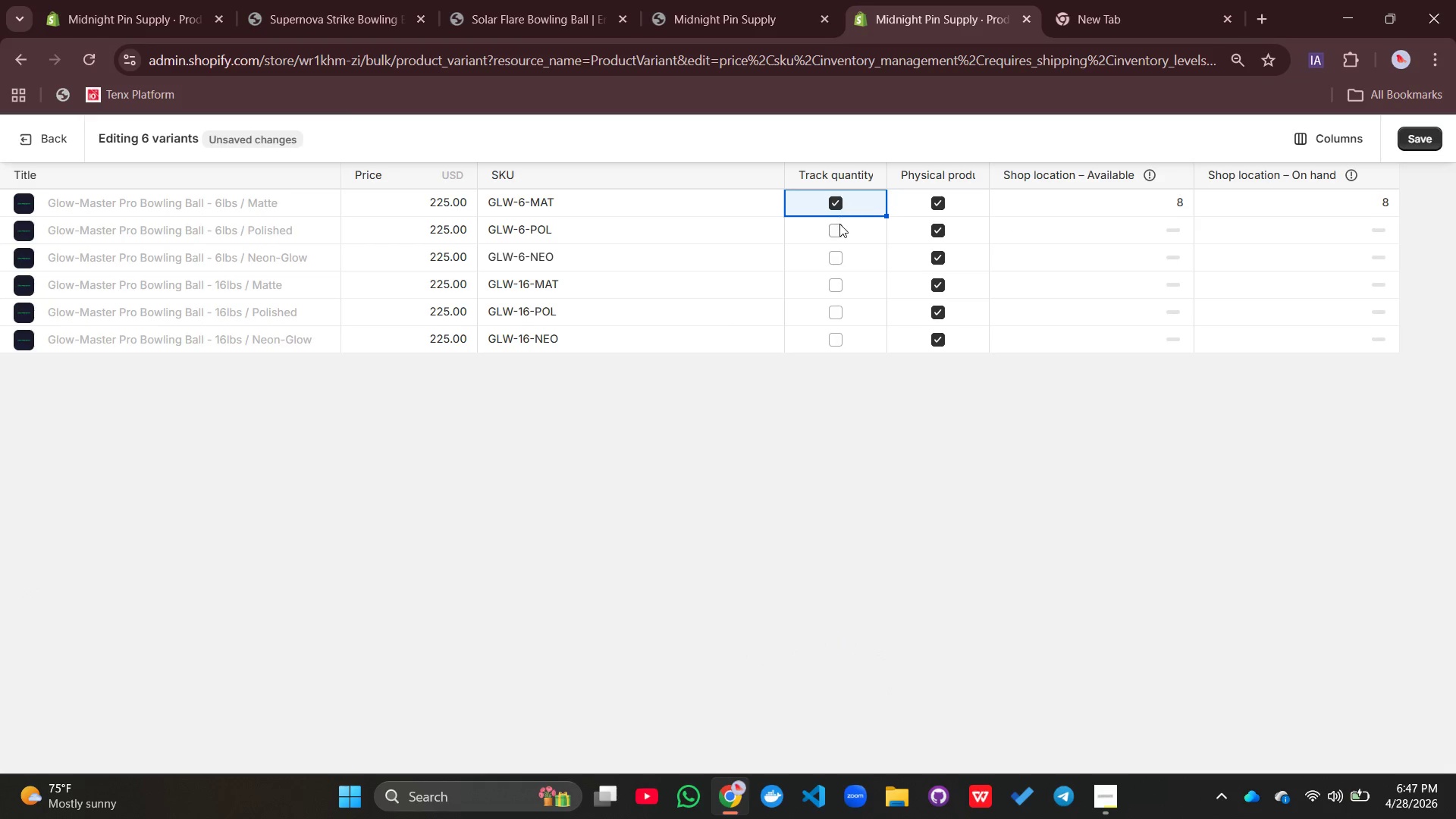 
left_click([839, 224])
 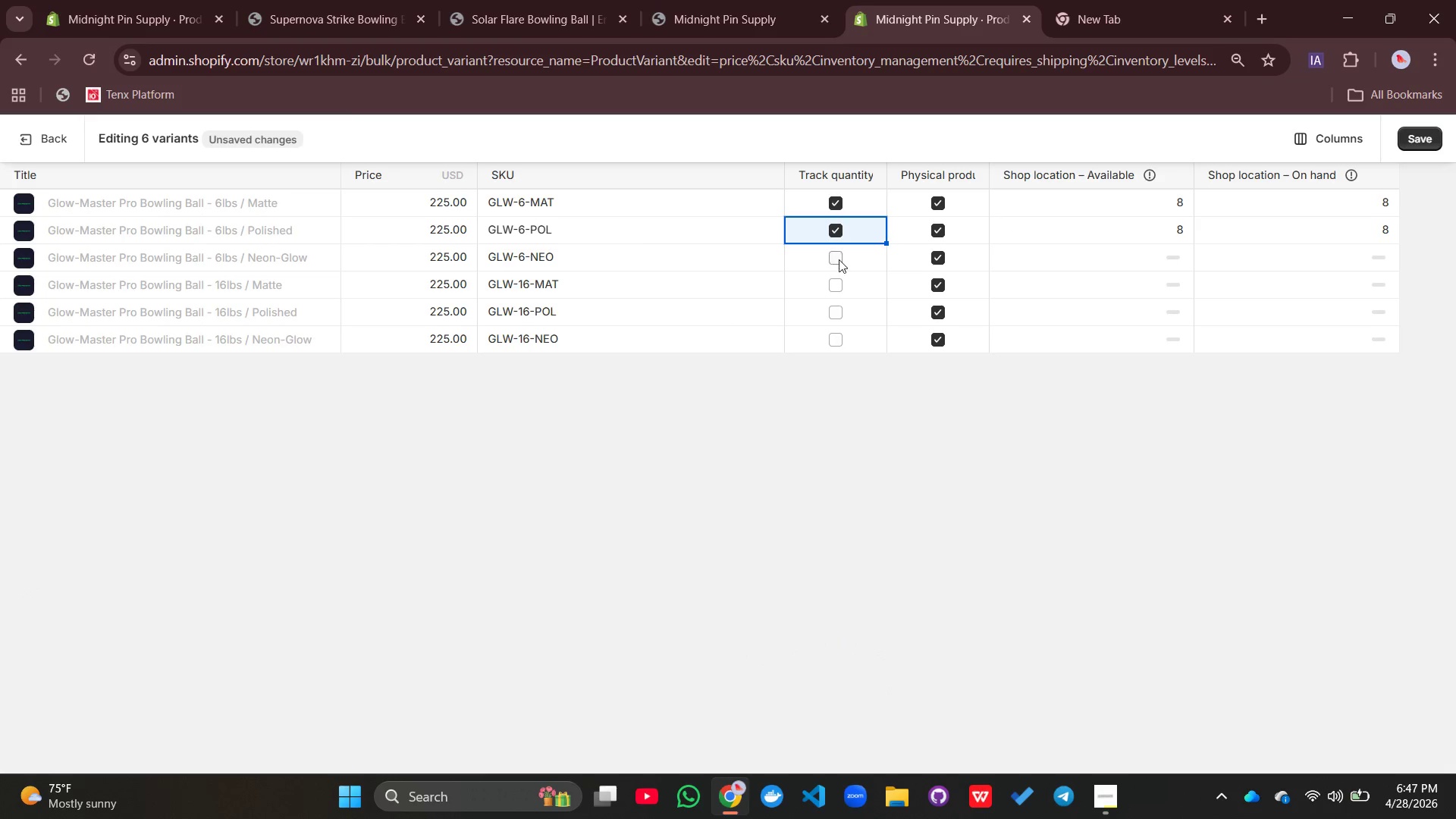 
left_click([839, 261])
 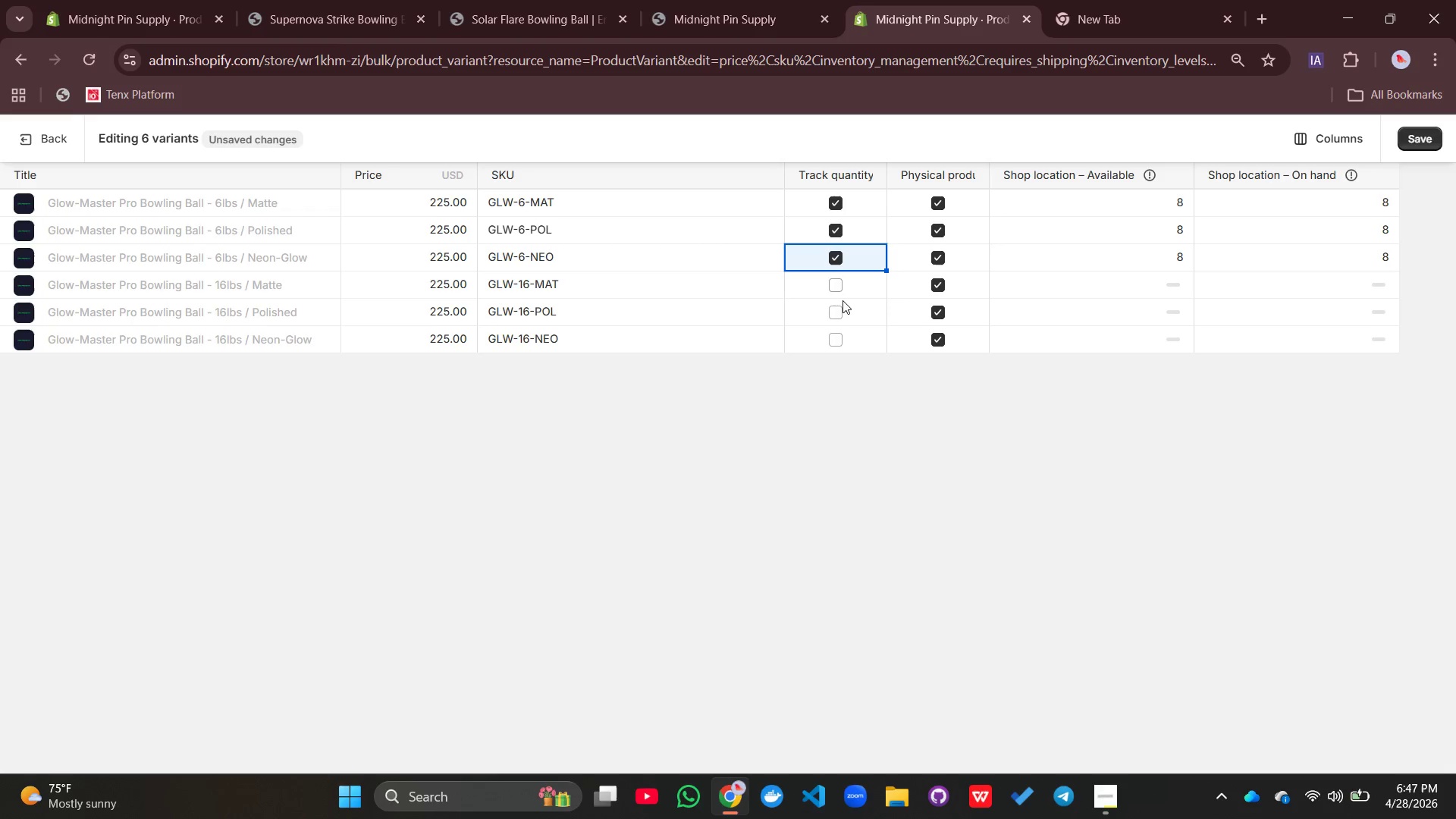 
left_click([843, 300])
 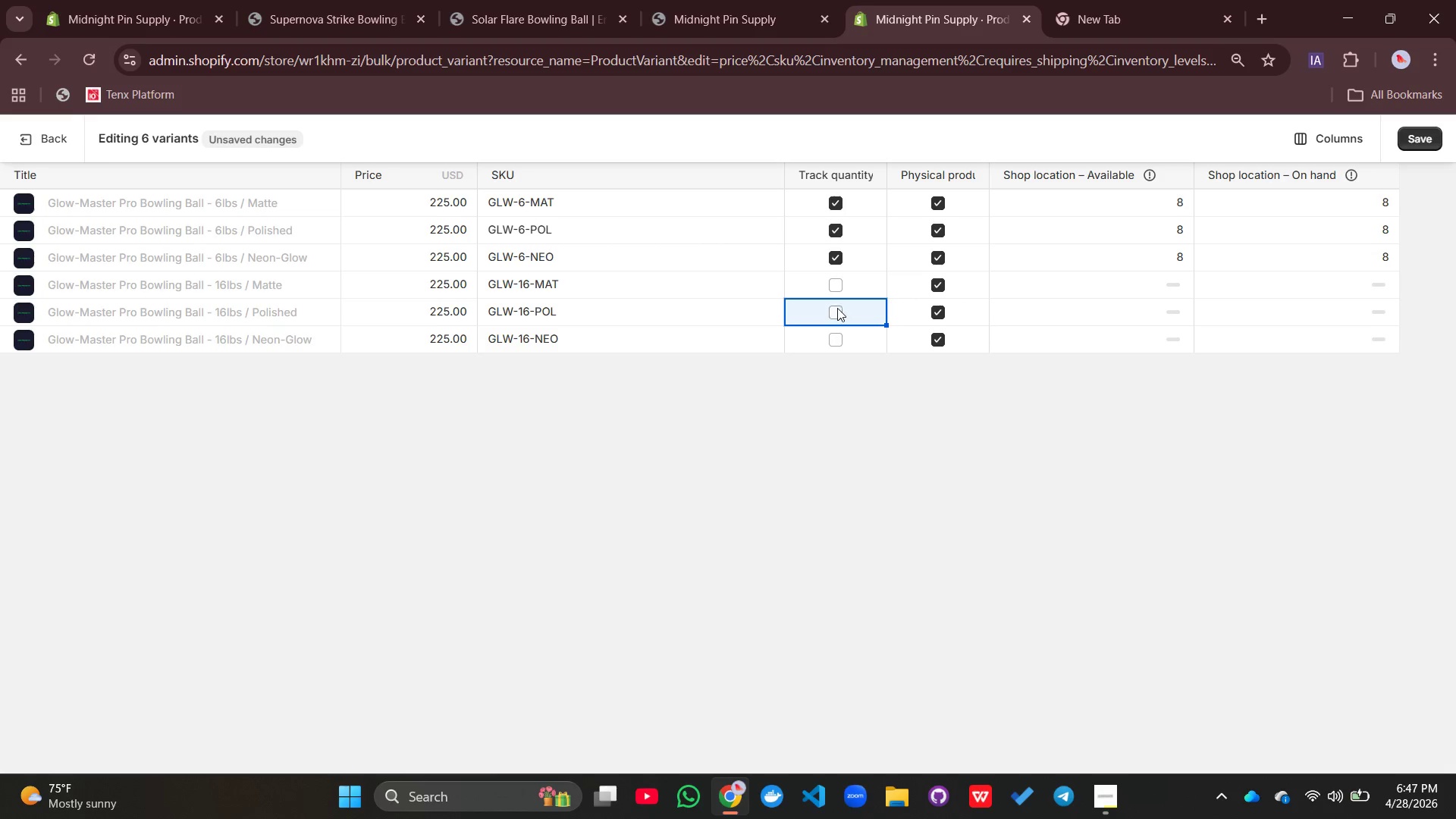 
left_click([836, 310])
 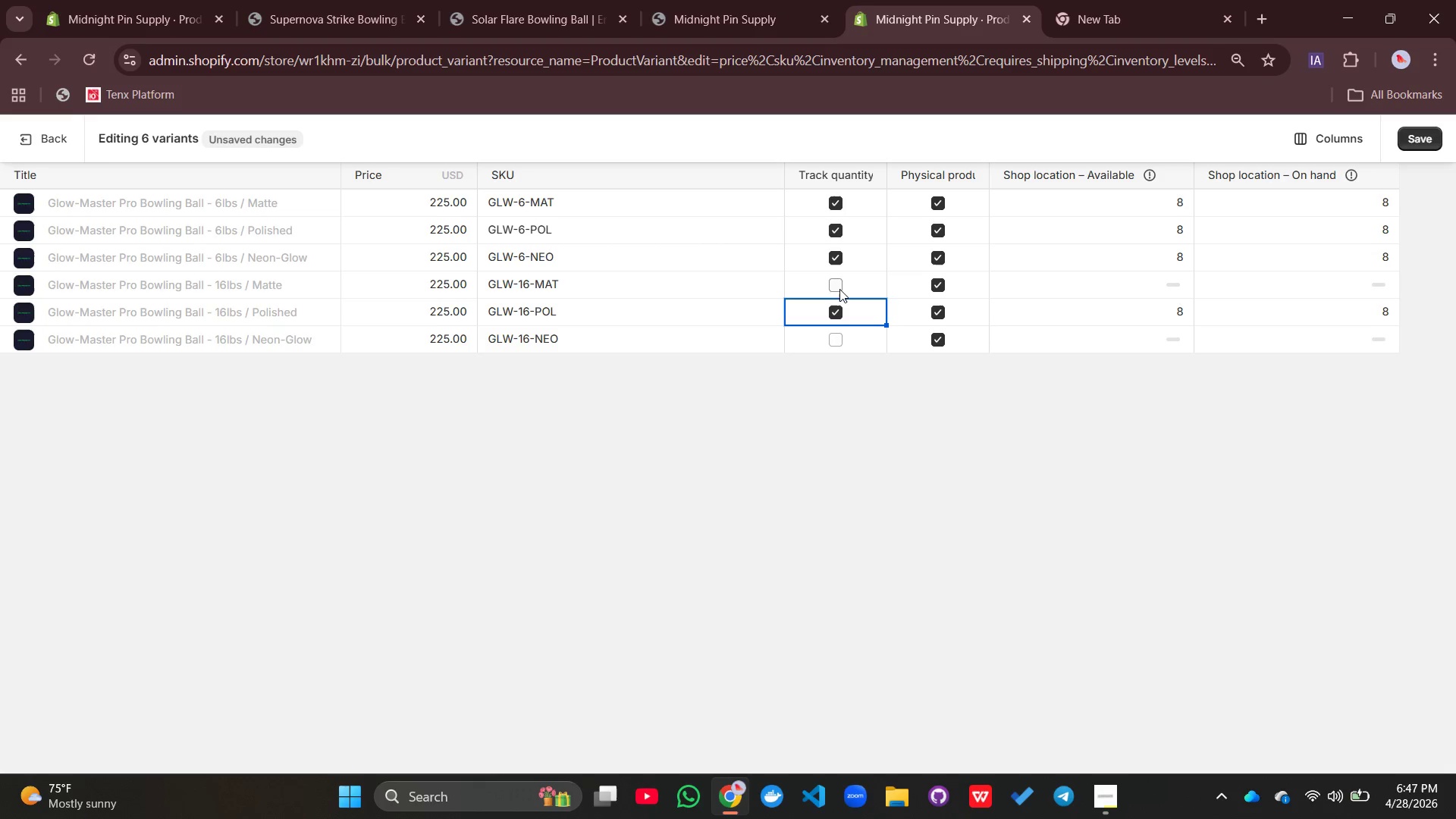 
left_click([839, 289])
 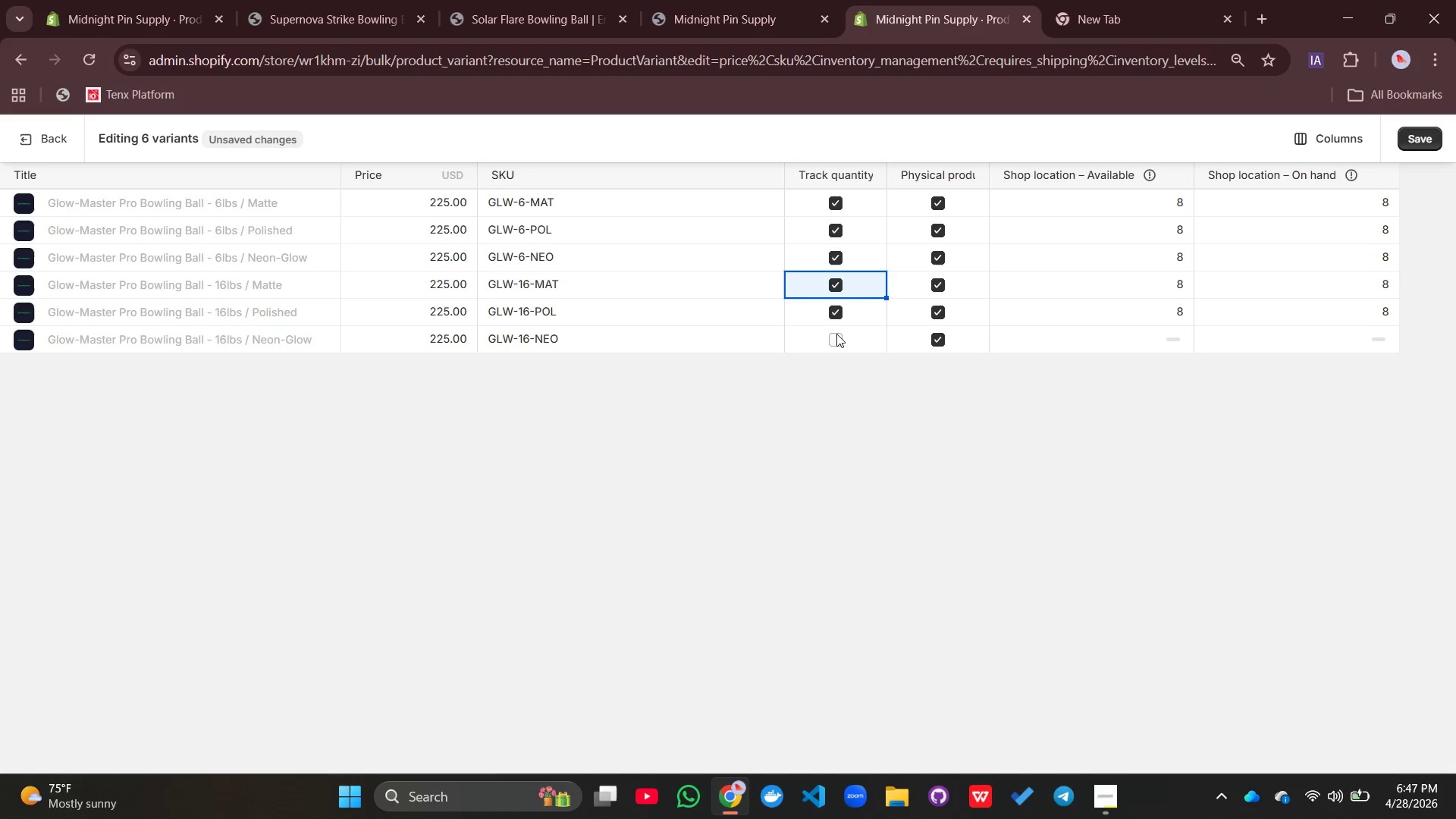 
left_click([836, 337])
 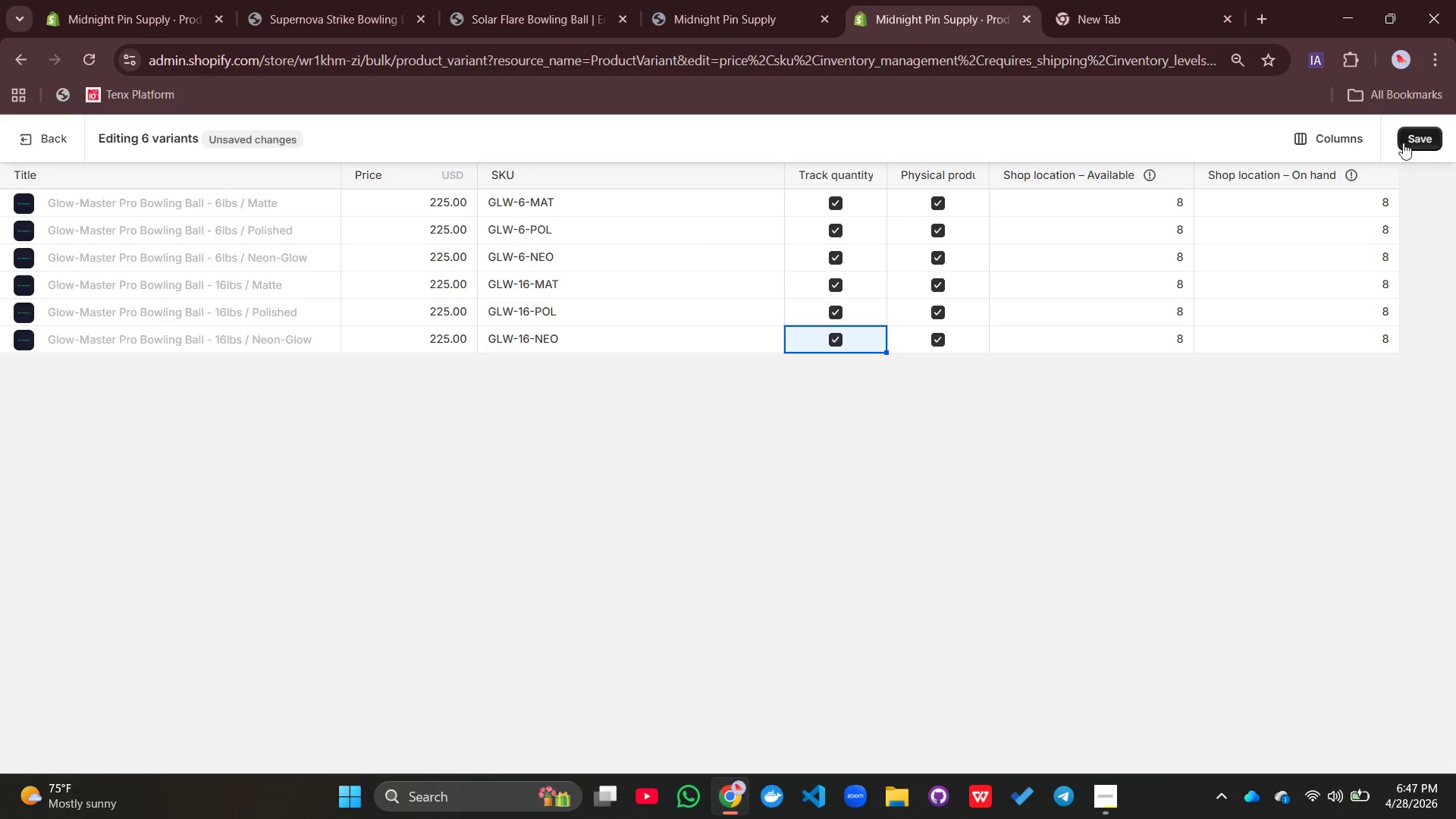 
left_click([1413, 132])
 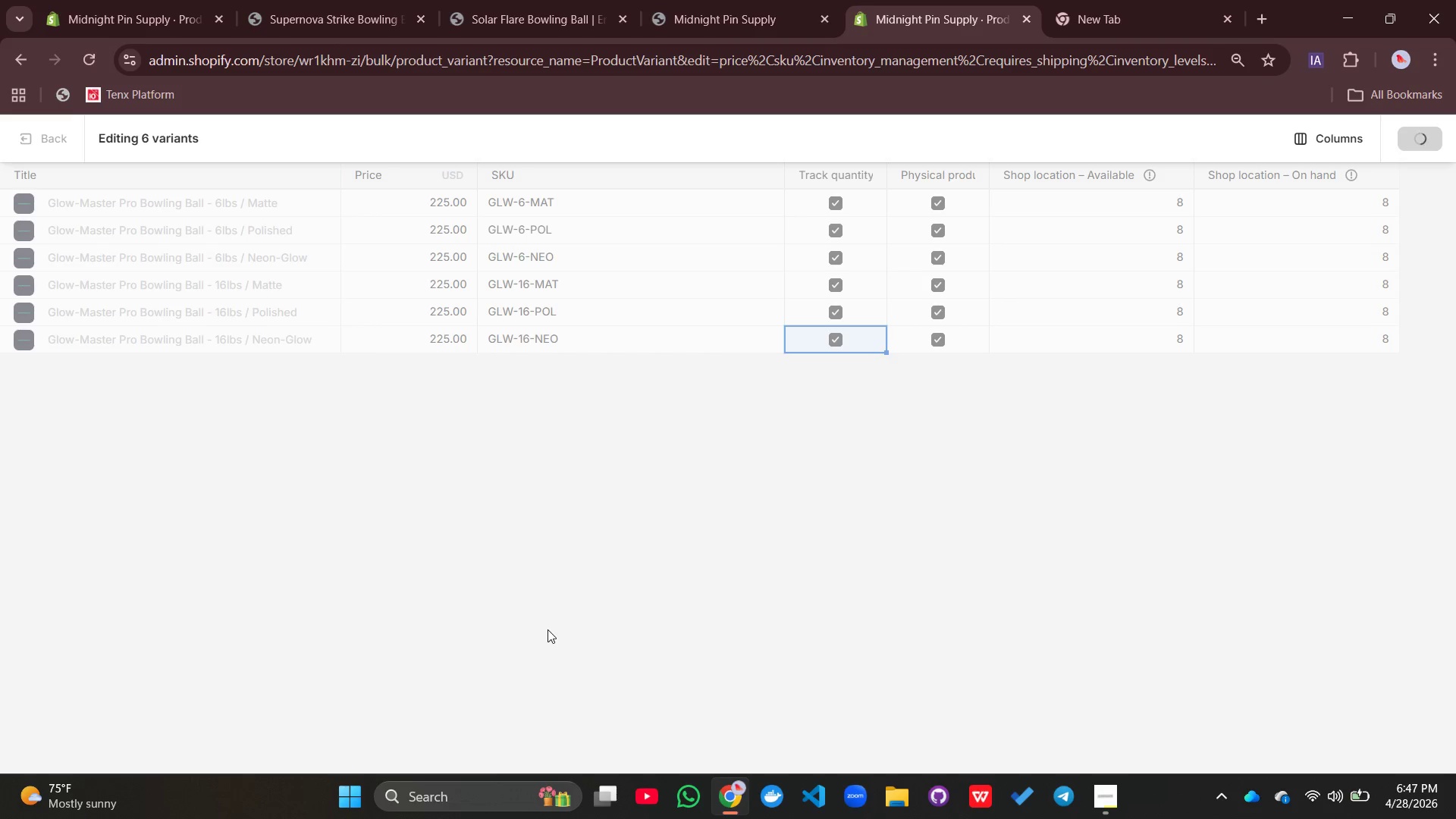 
wait(33.23)
 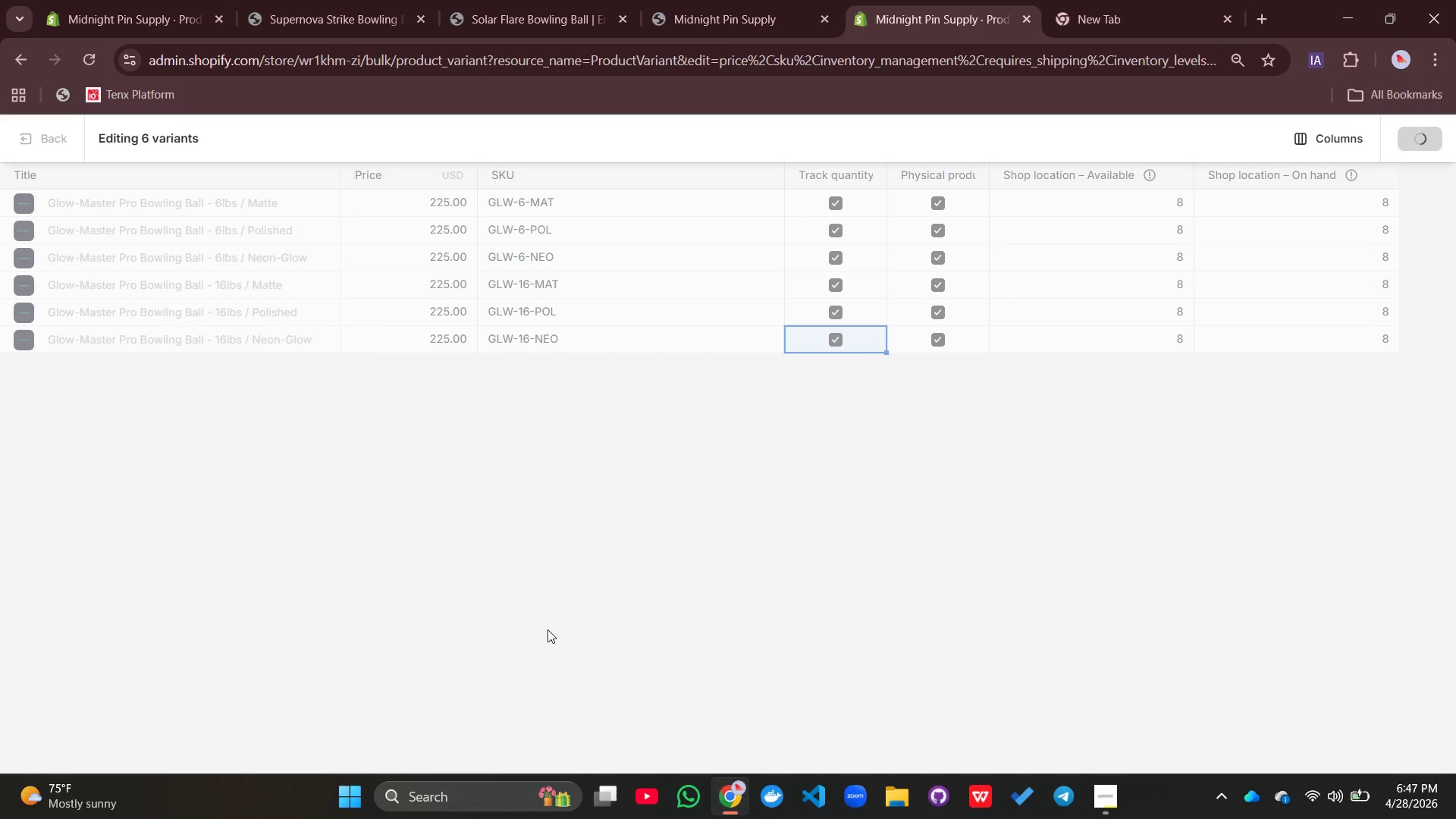 
left_click([886, 661])
 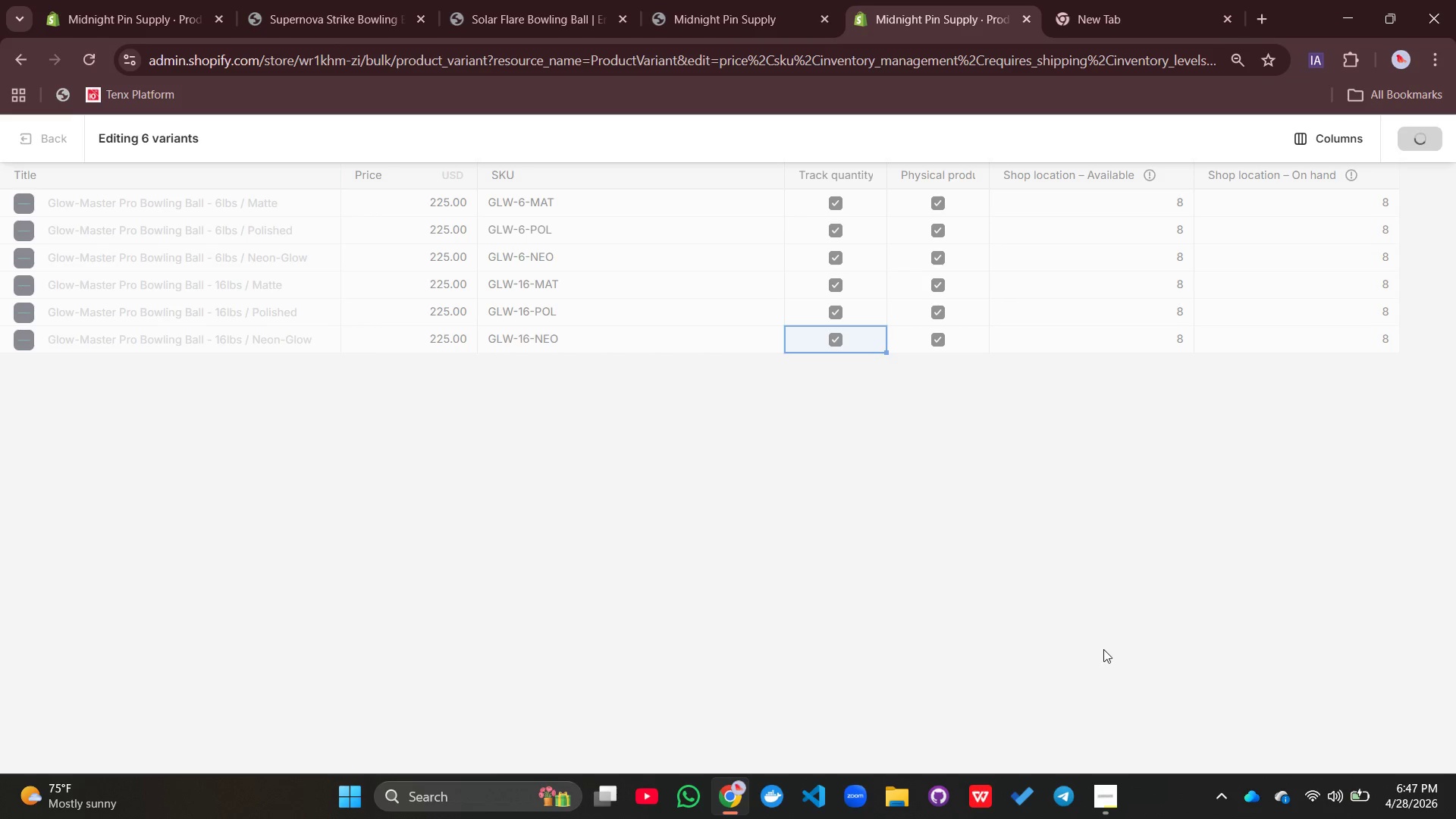 
left_click([1103, 649])
 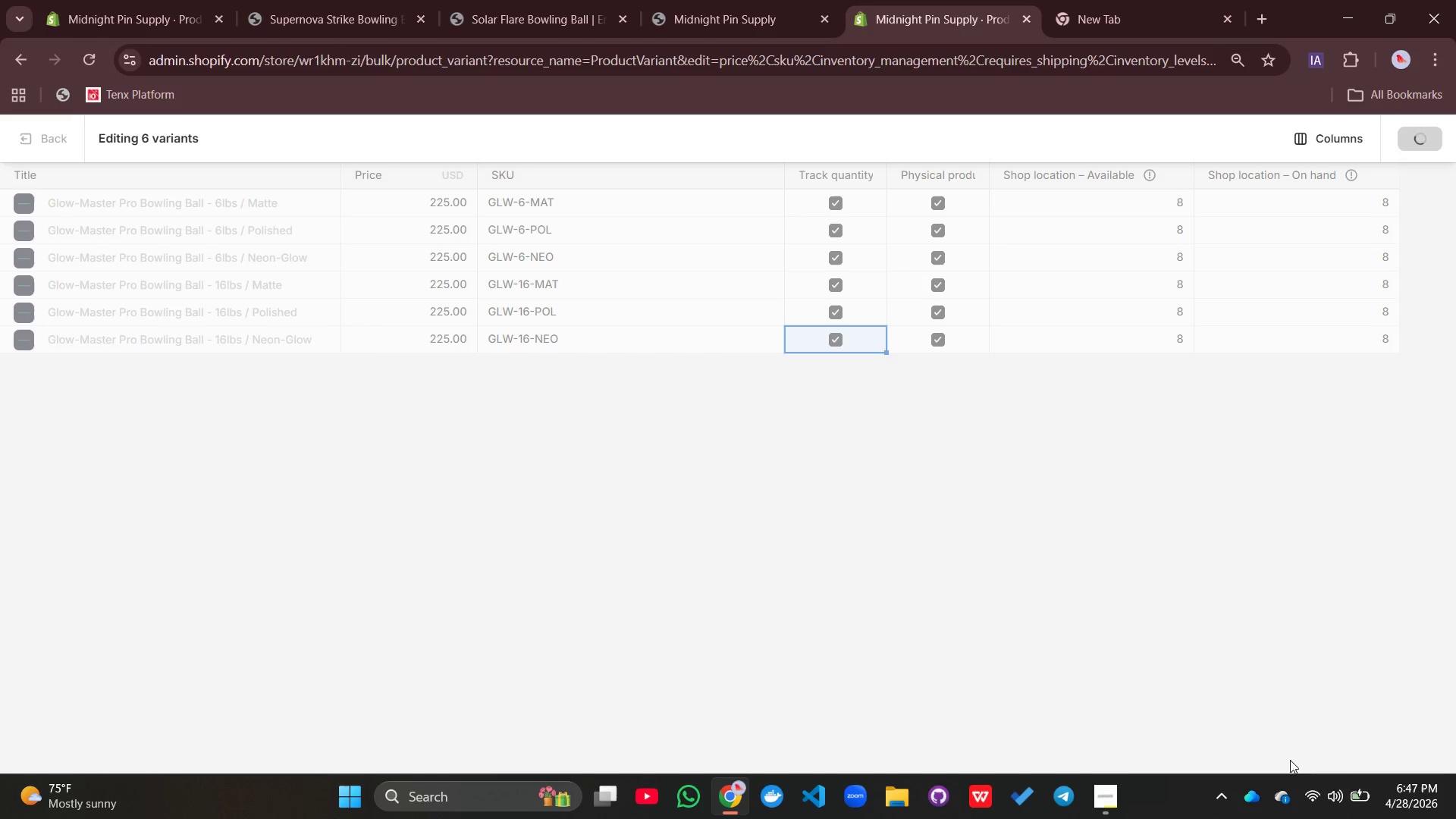 
left_click([1325, 801])
 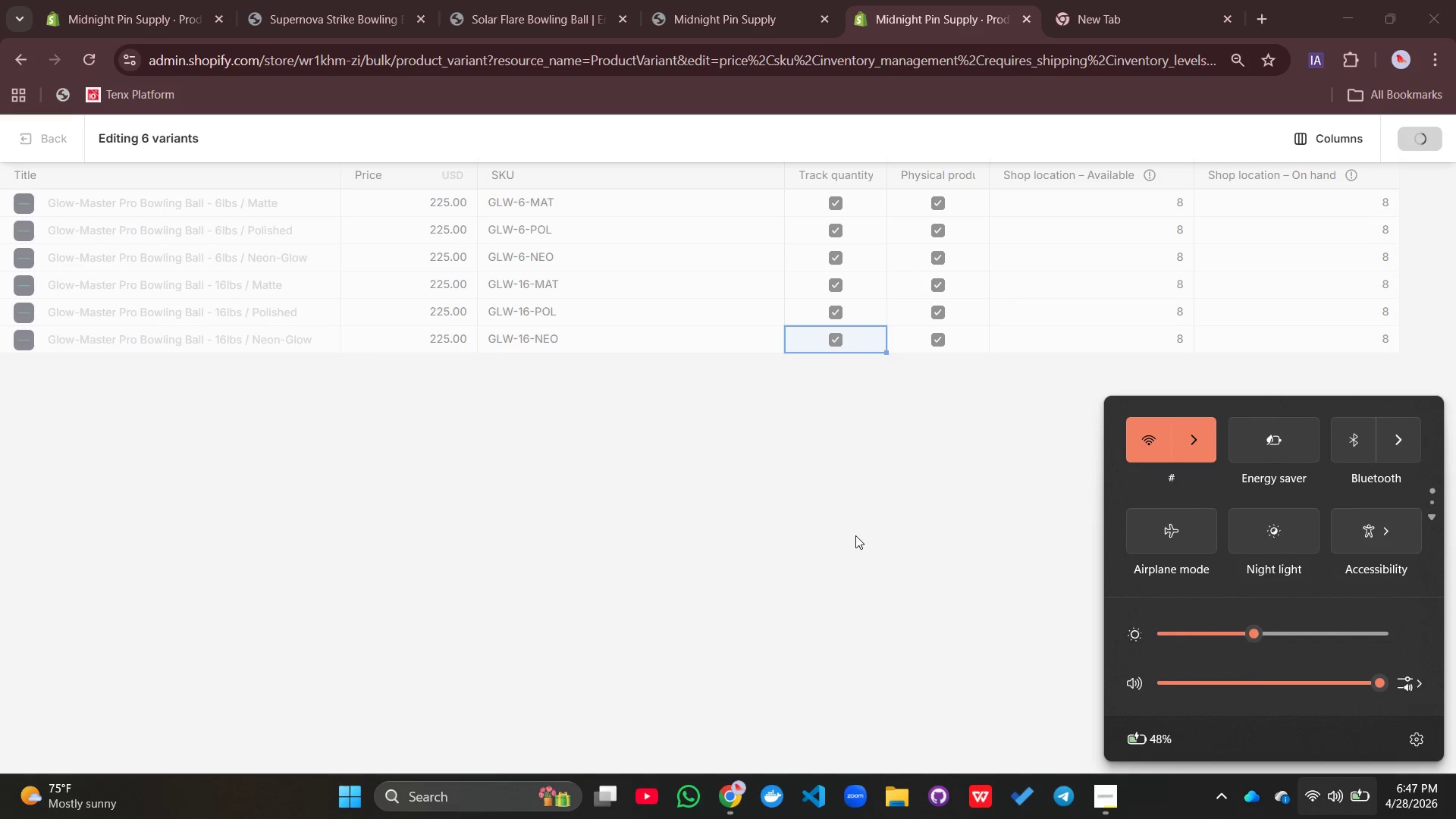 
left_click([855, 535])
 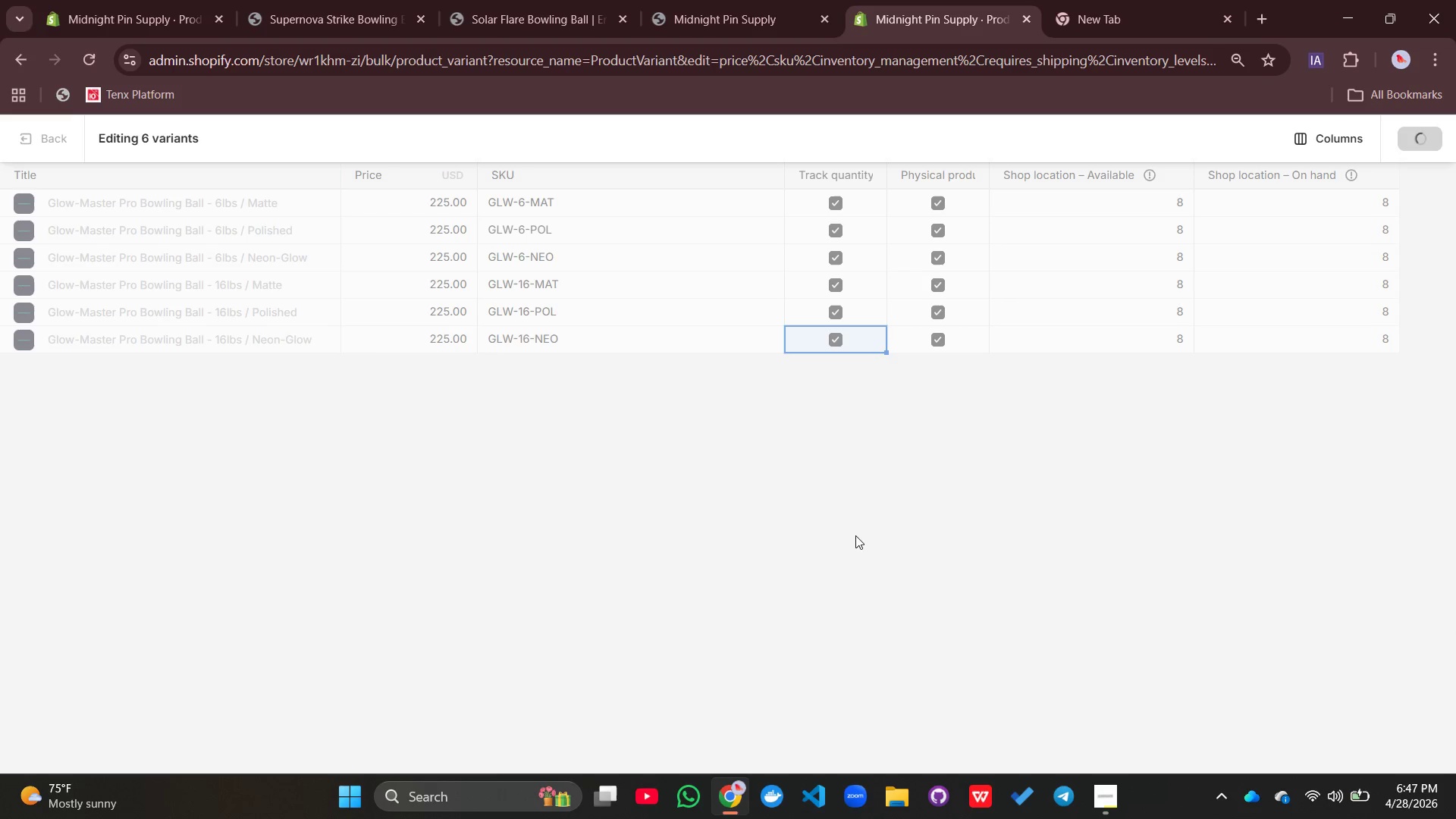 
wait(9.3)
 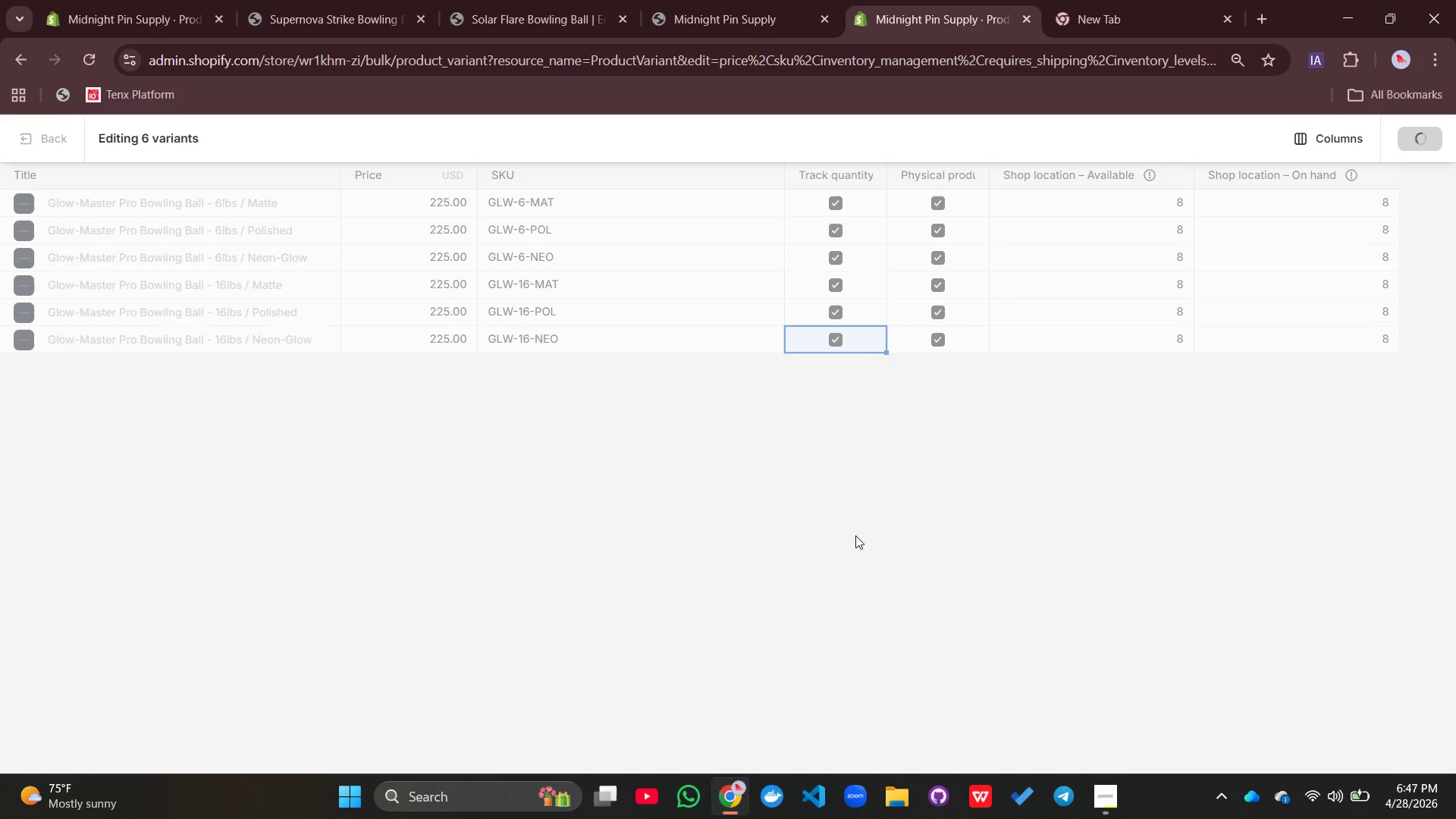 
left_click([46, 138])
 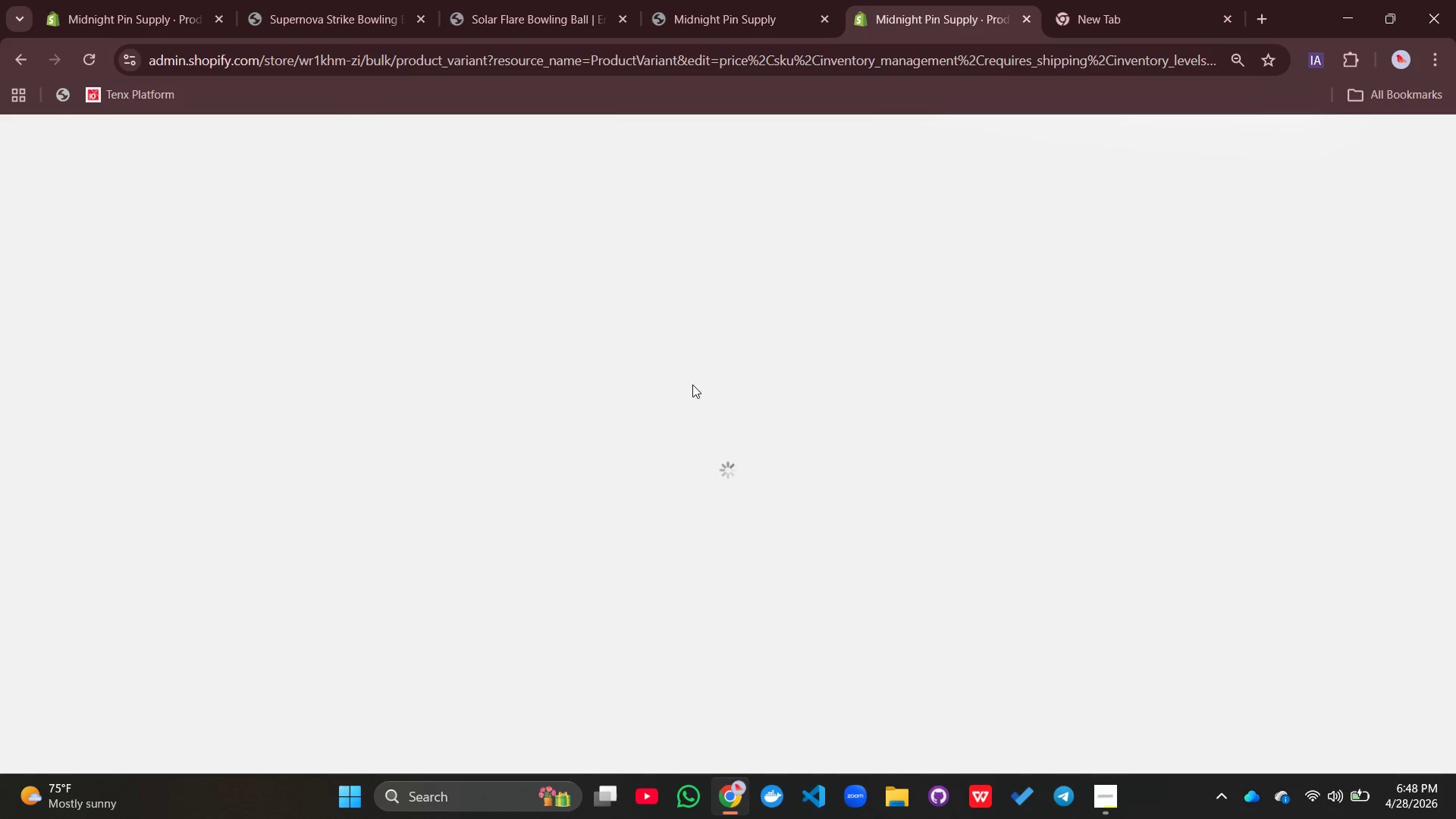 
wait(5.55)
 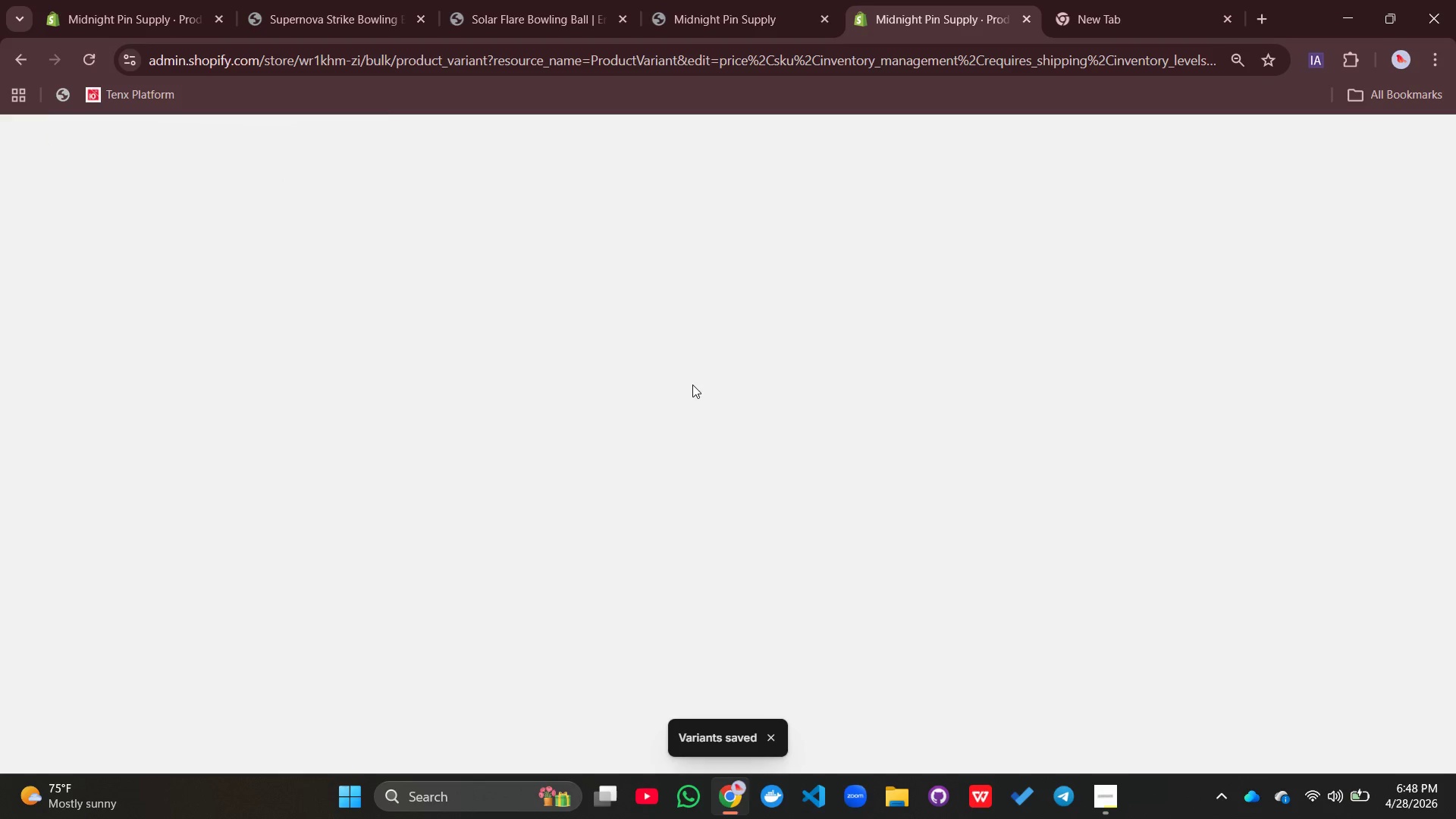 
left_click([586, 363])
 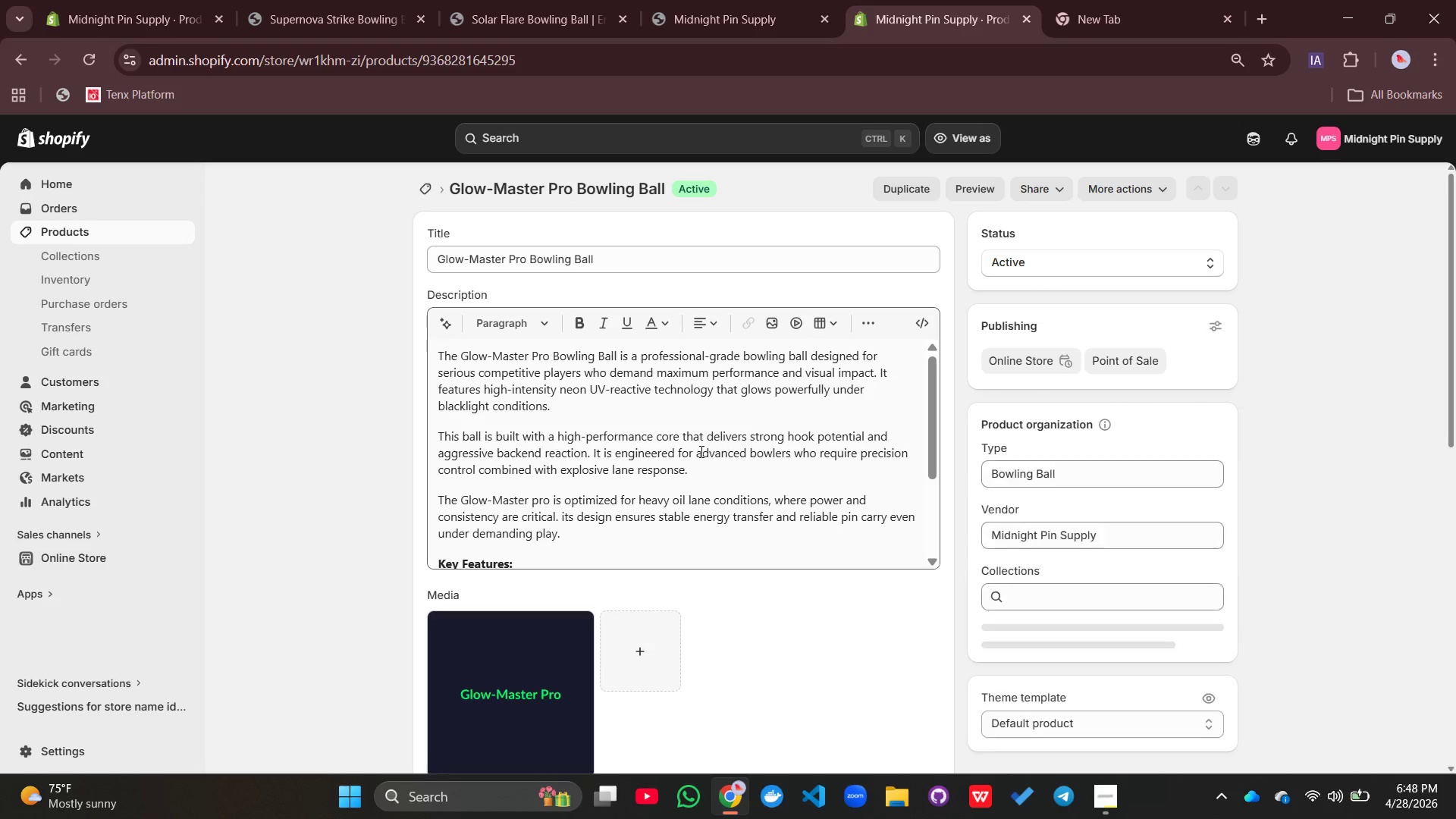 
wait(15.5)
 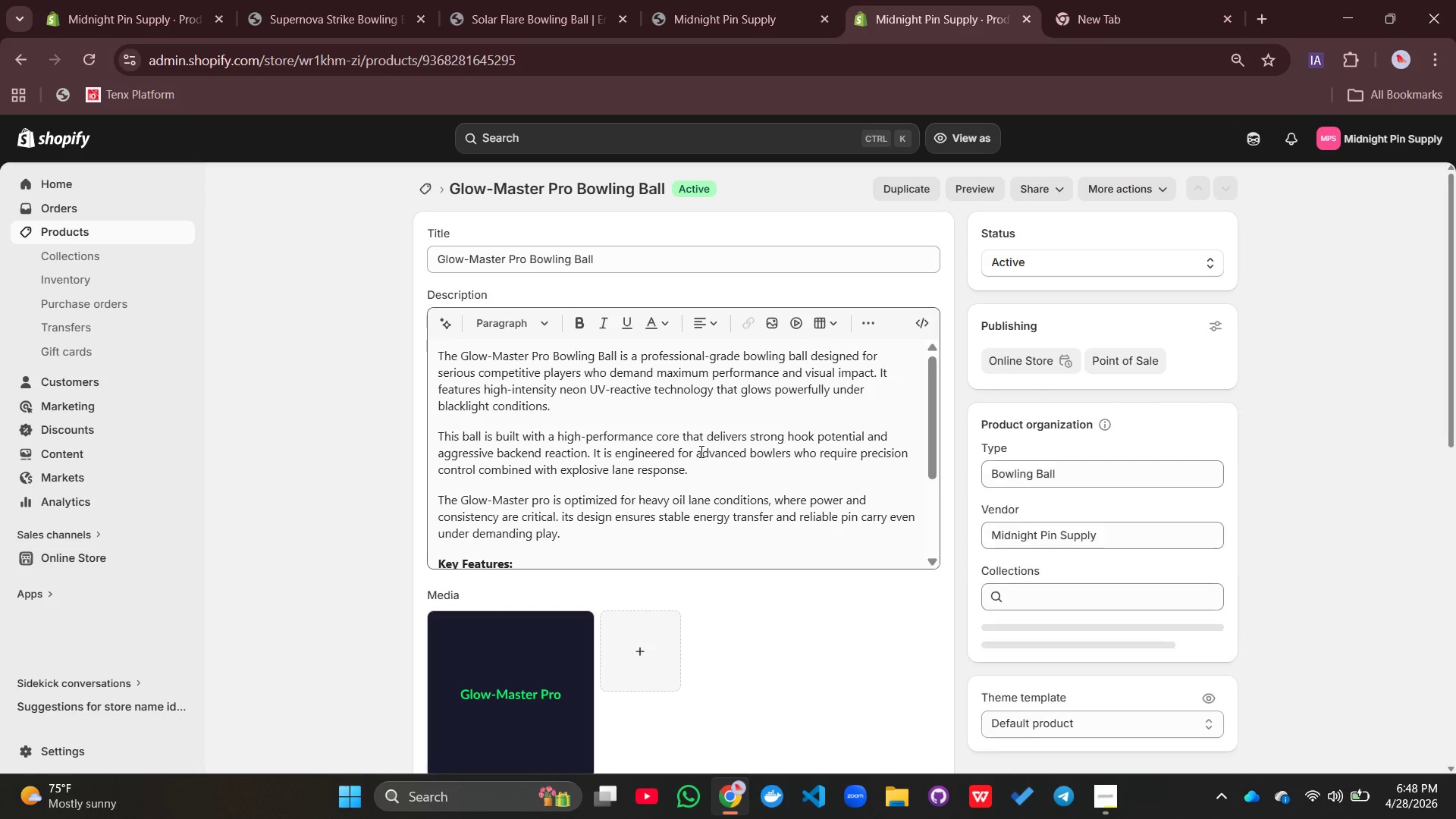 
left_click([870, 607])
 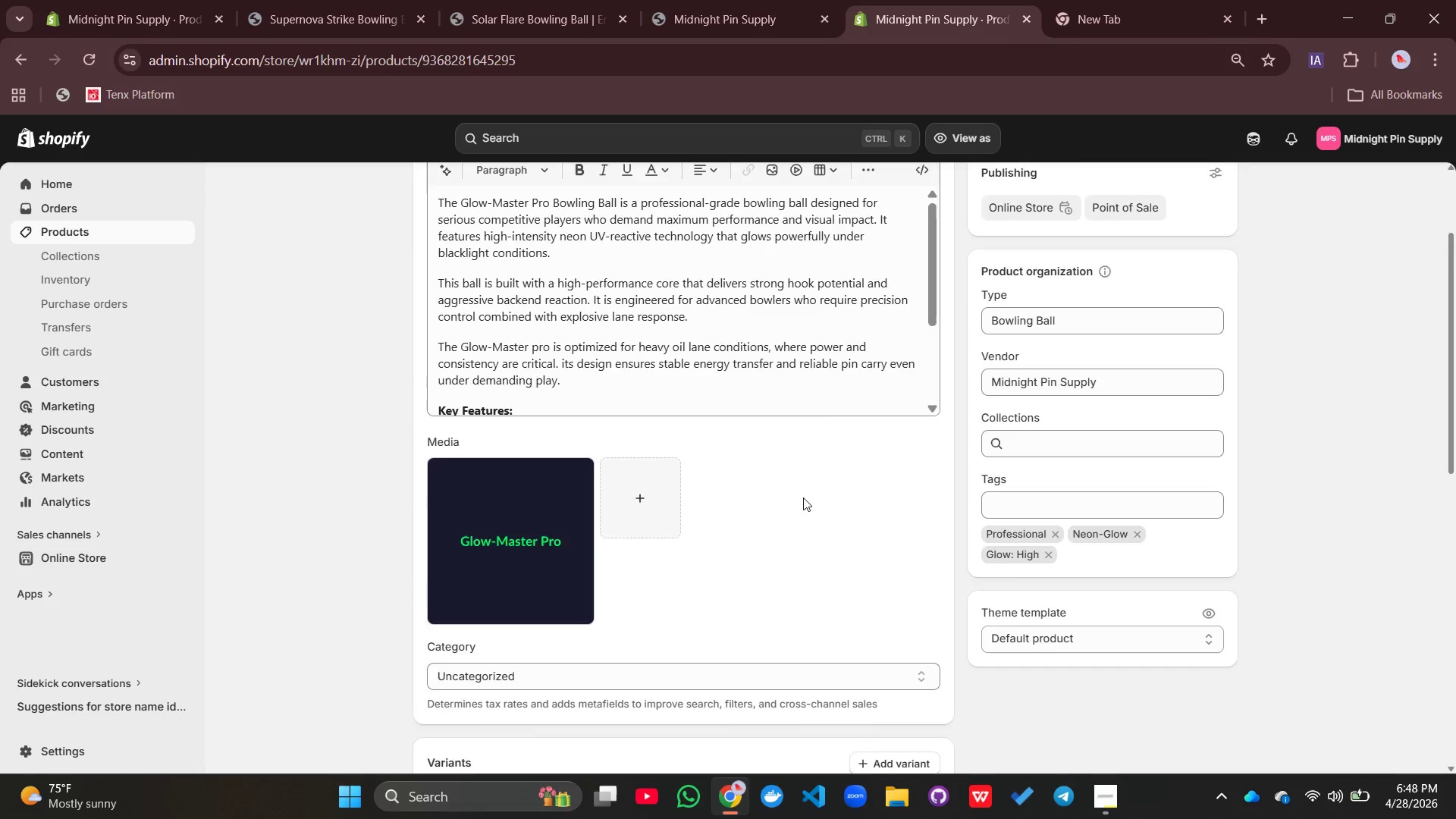 
wait(9.34)
 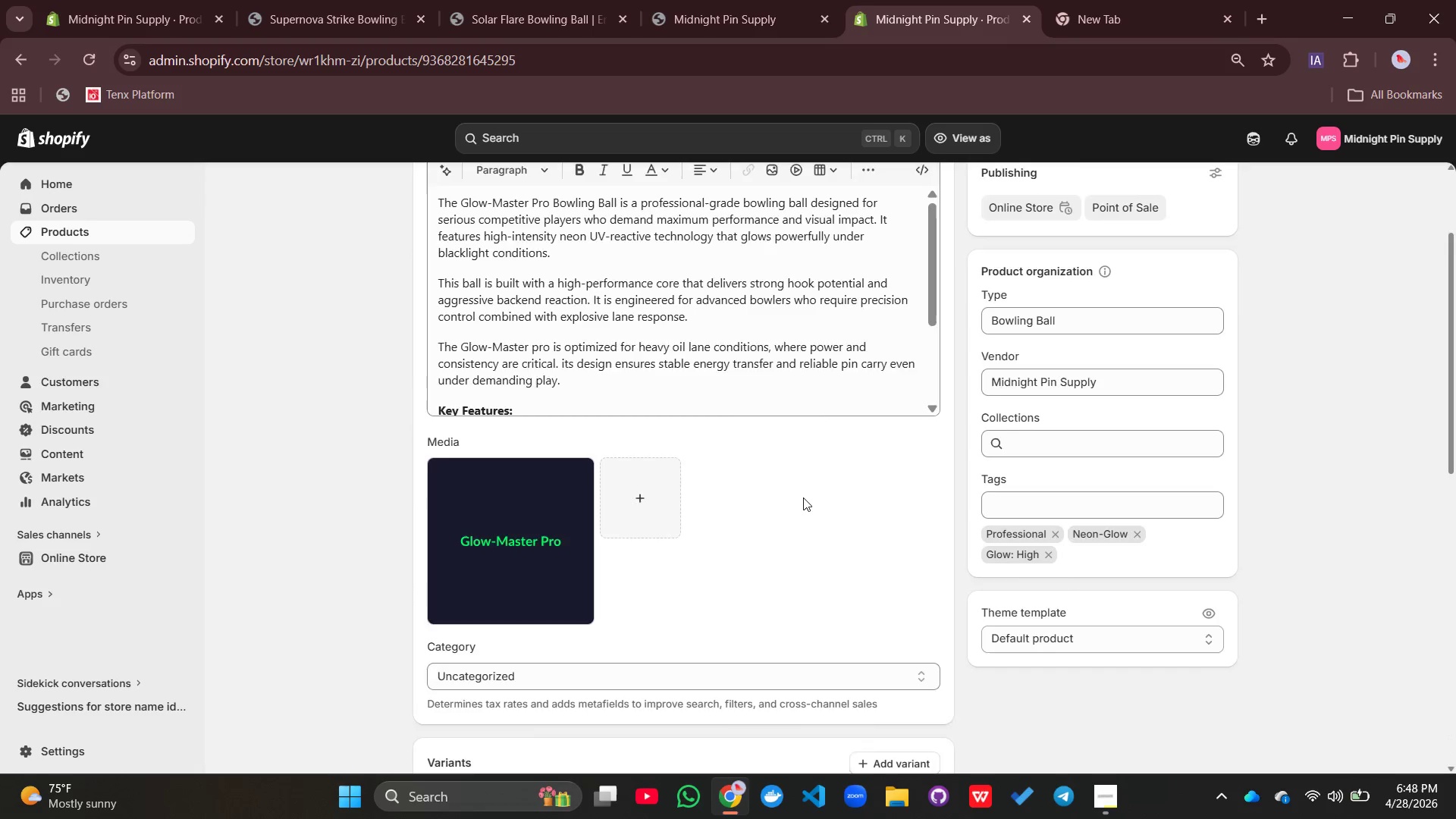 
left_click([971, 190])
 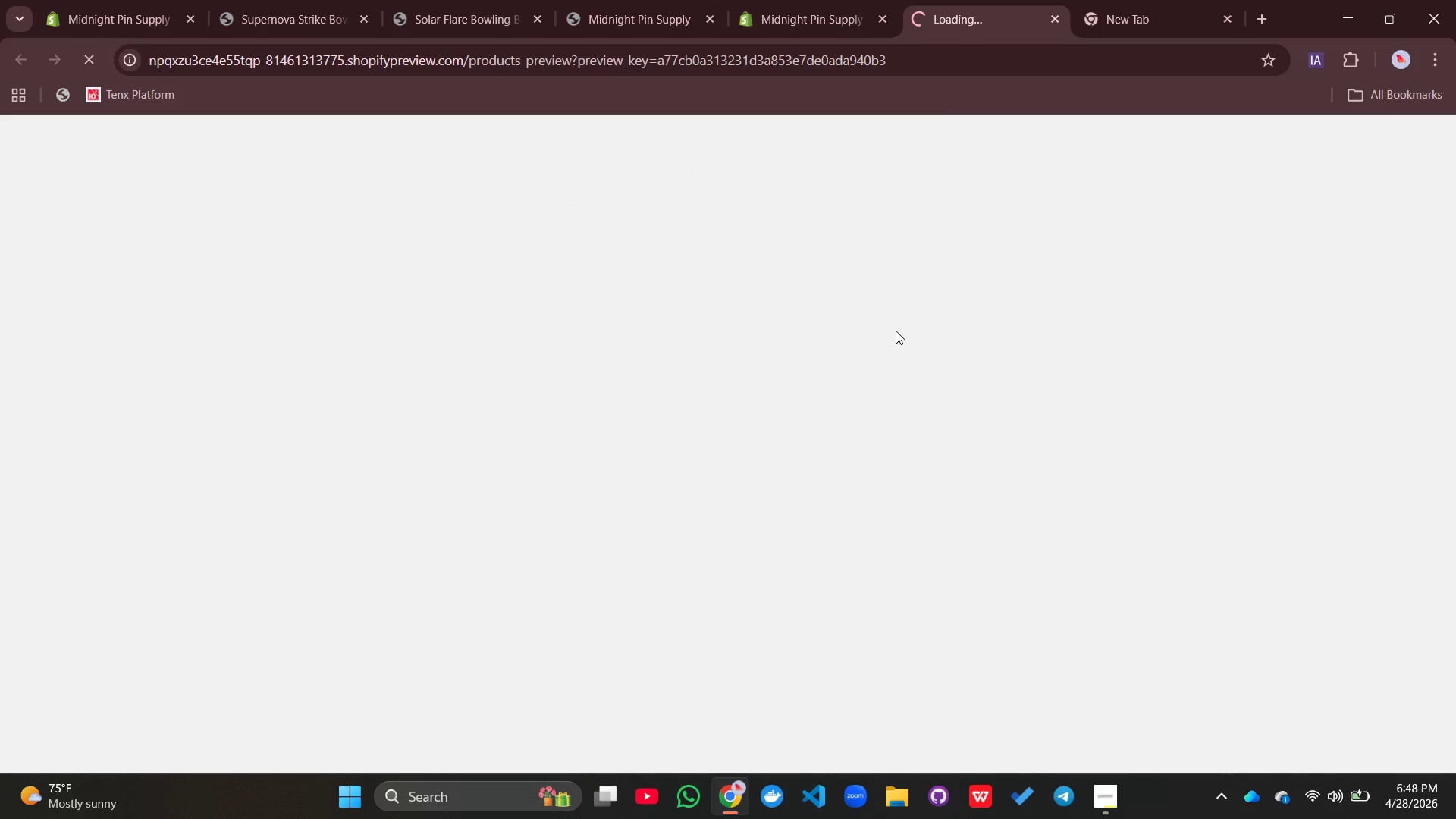 
wait(6.09)
 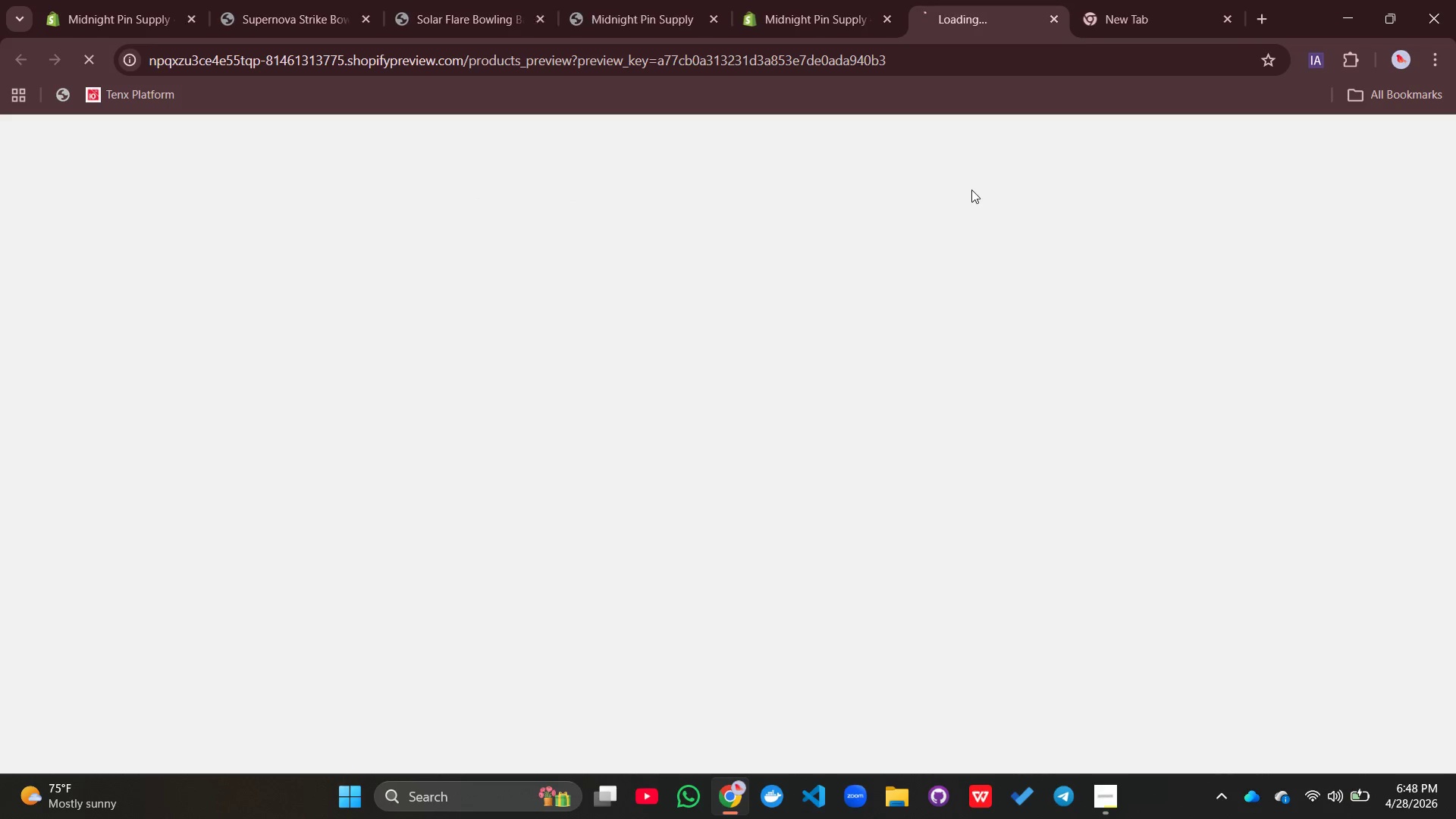 
left_click([1101, 814])